 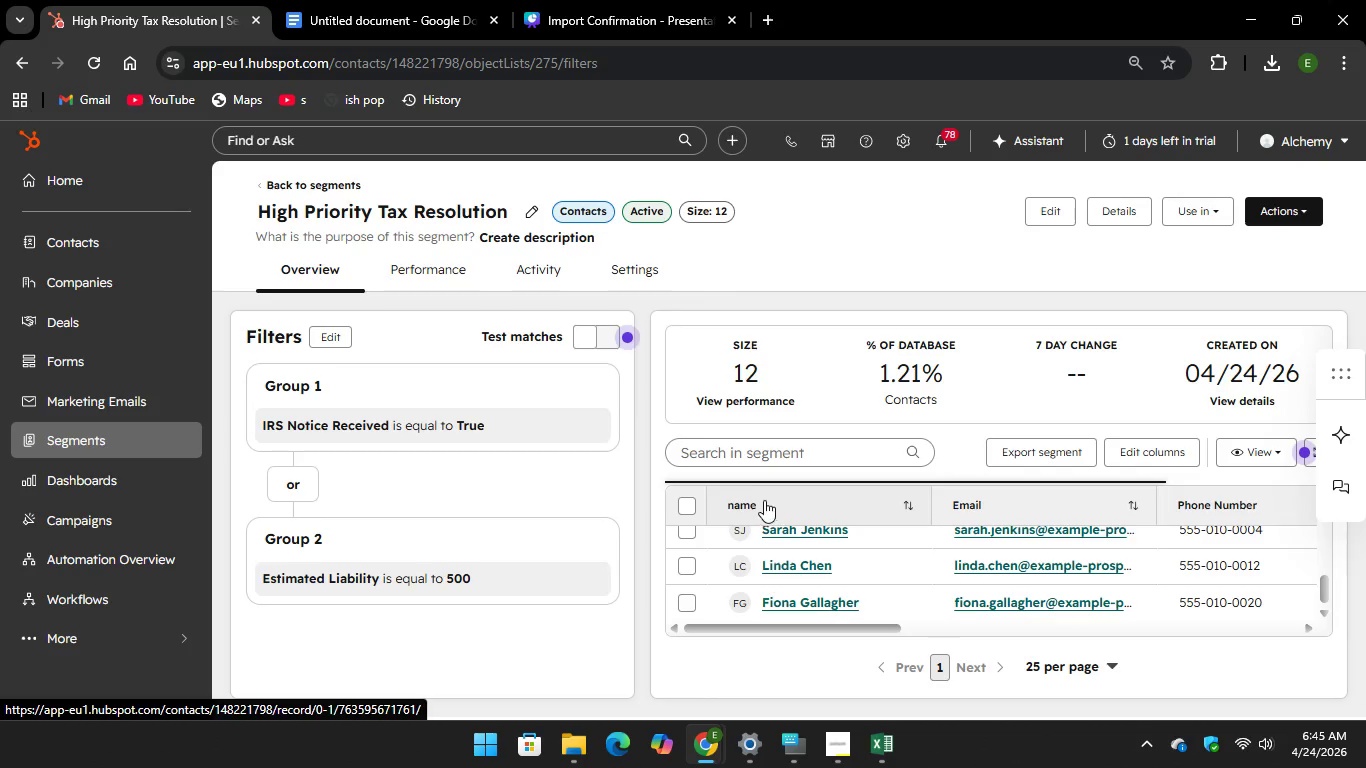 
scroll: coordinate [751, 498], scroll_direction: up, amount: 15.0
 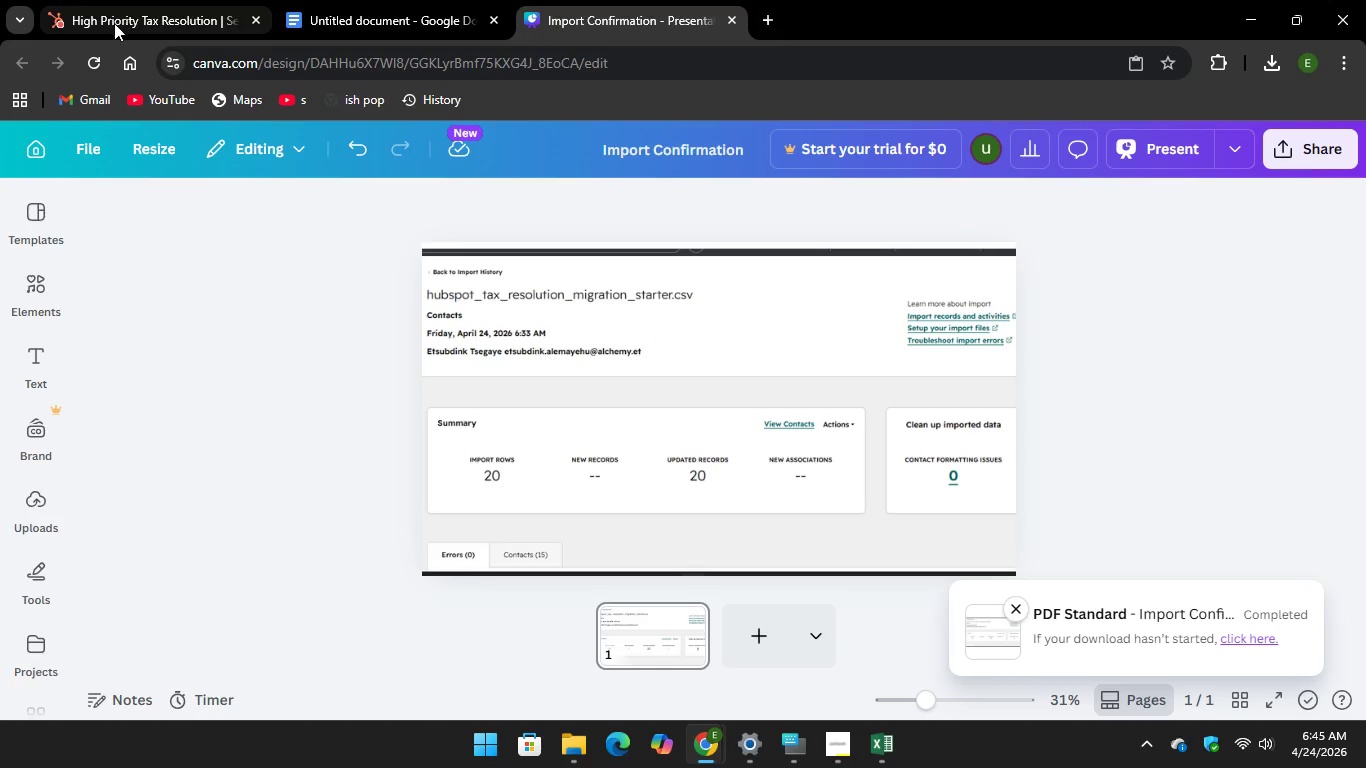 
scroll: coordinate [887, 550], scroll_direction: down, amount: 11.0
 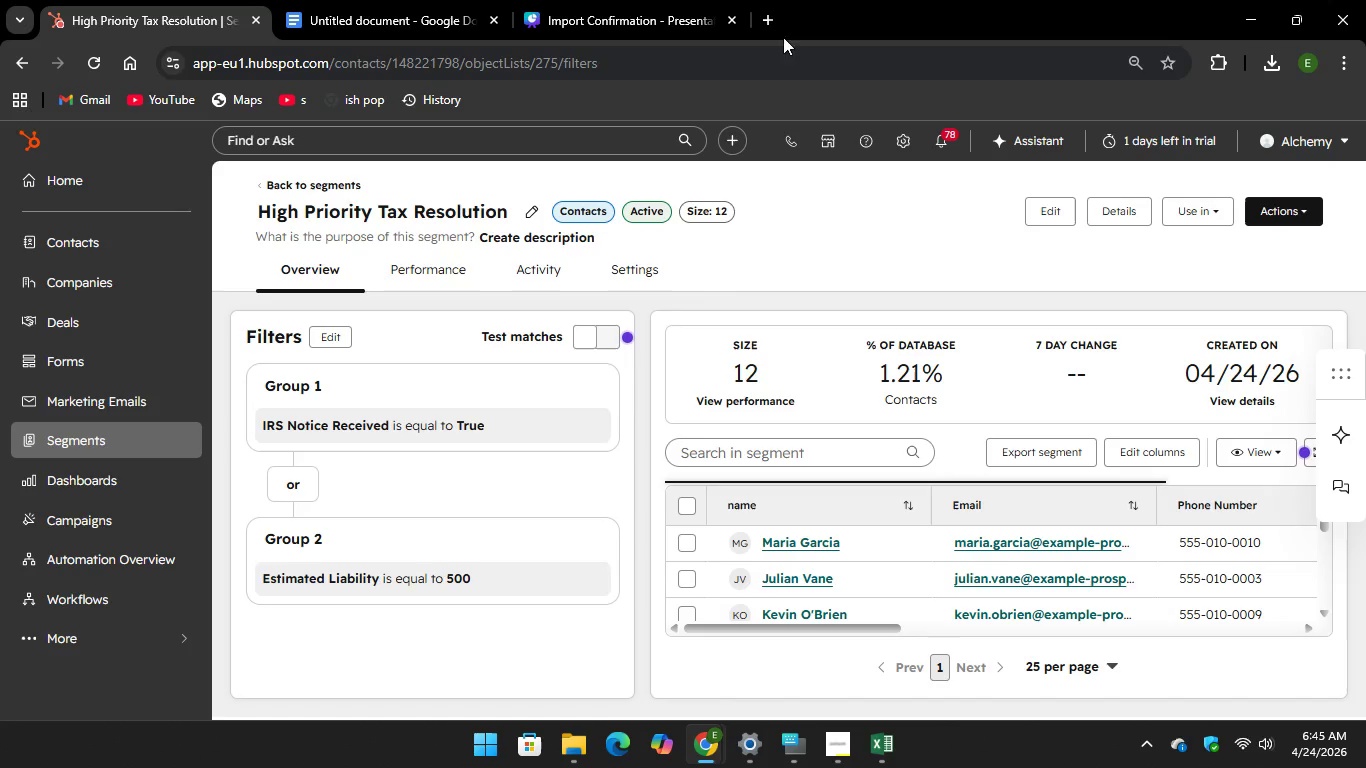 
mouse_move([765, 47])
 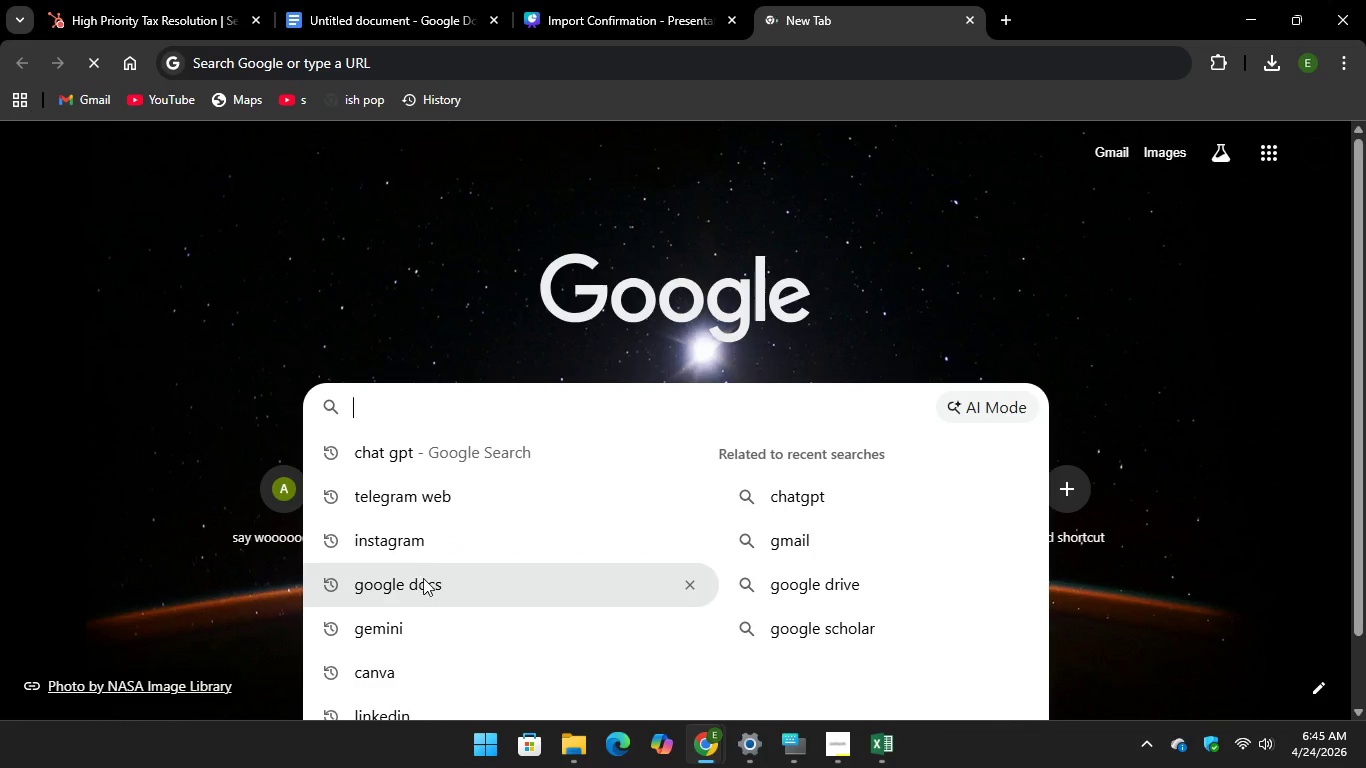 
scroll: coordinate [486, 609], scroll_direction: down, amount: 1.0
 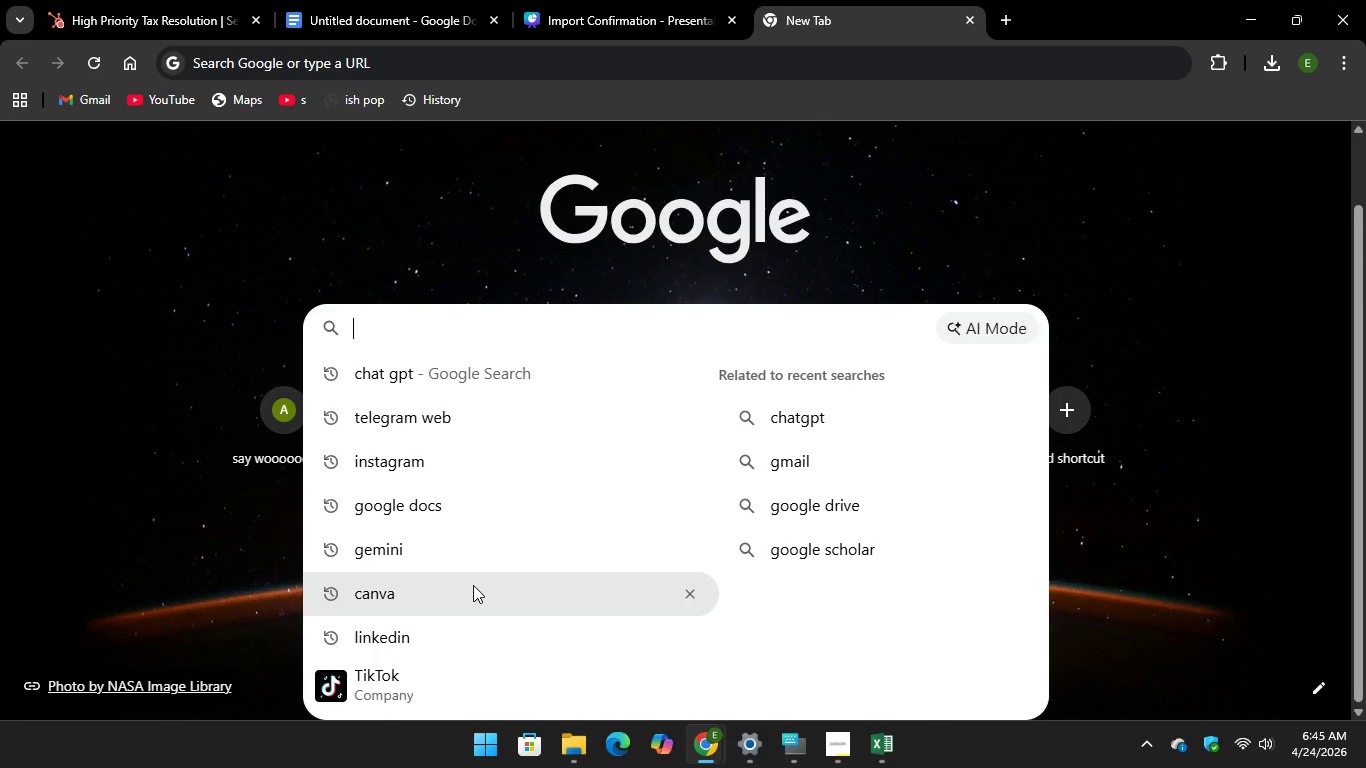 
left_click([473, 585])
 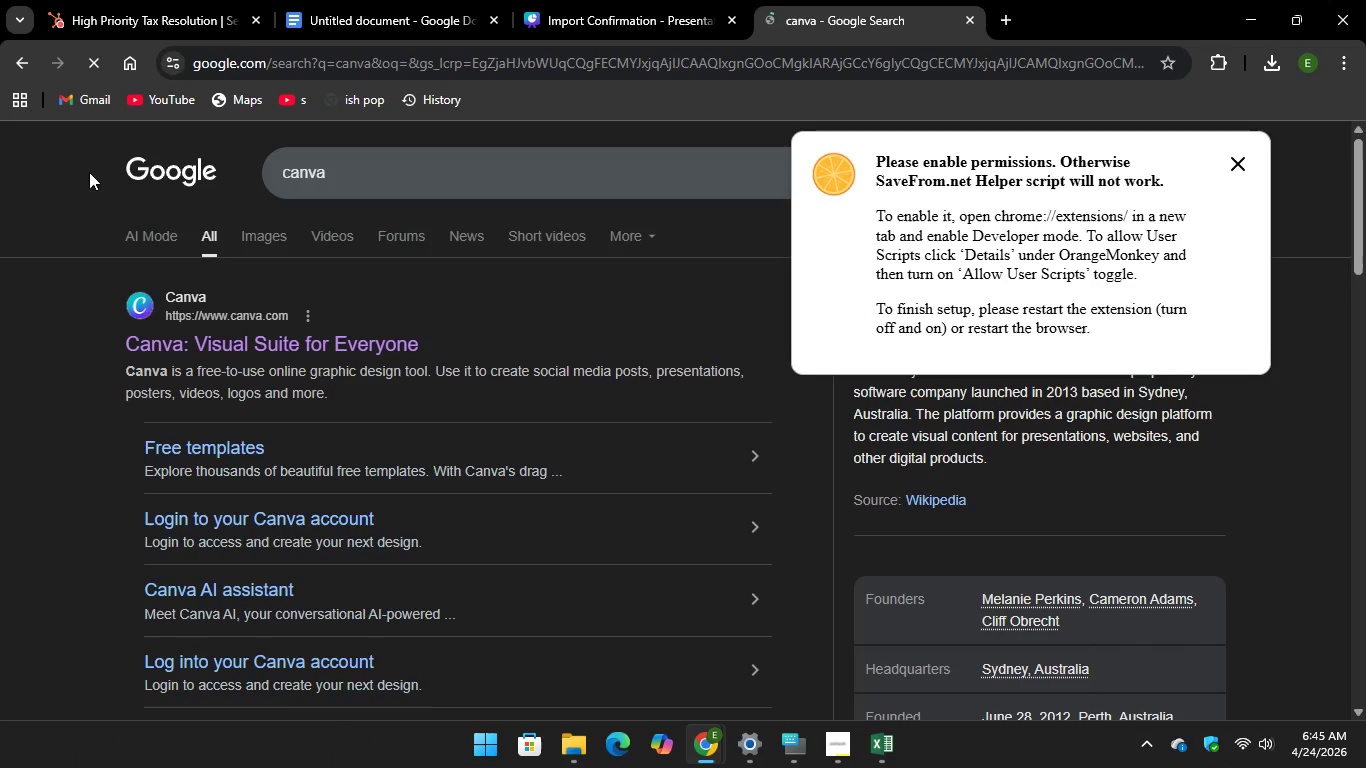 
left_click([175, 13])
 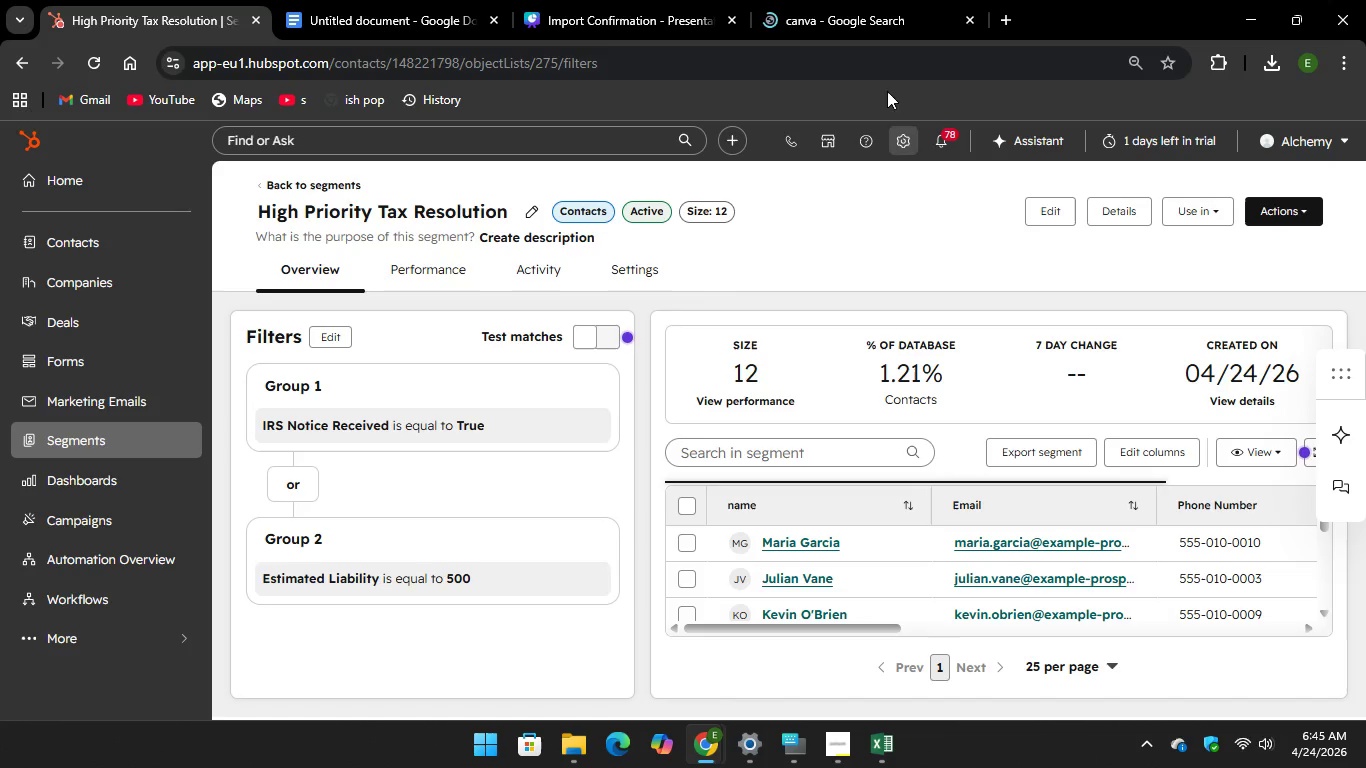 
wait(6.72)
 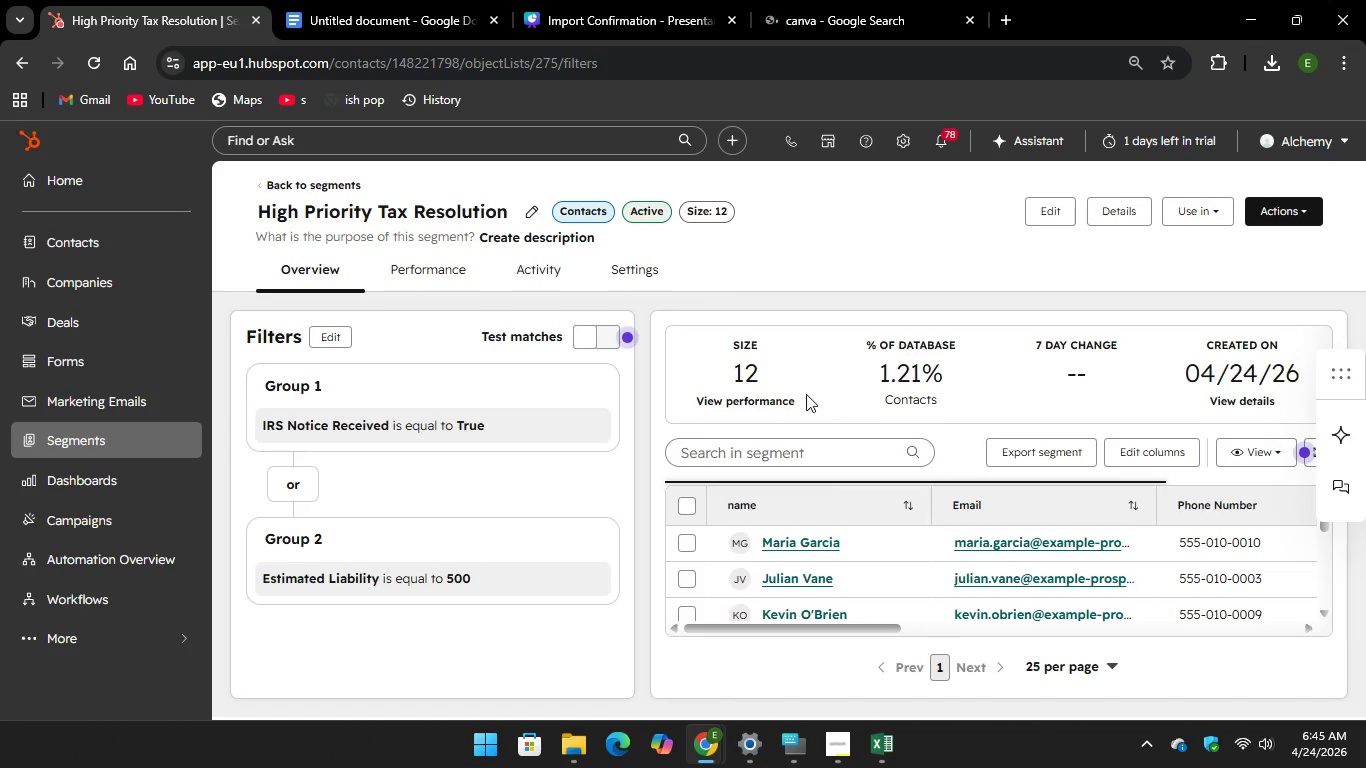 
left_click([816, 19])
 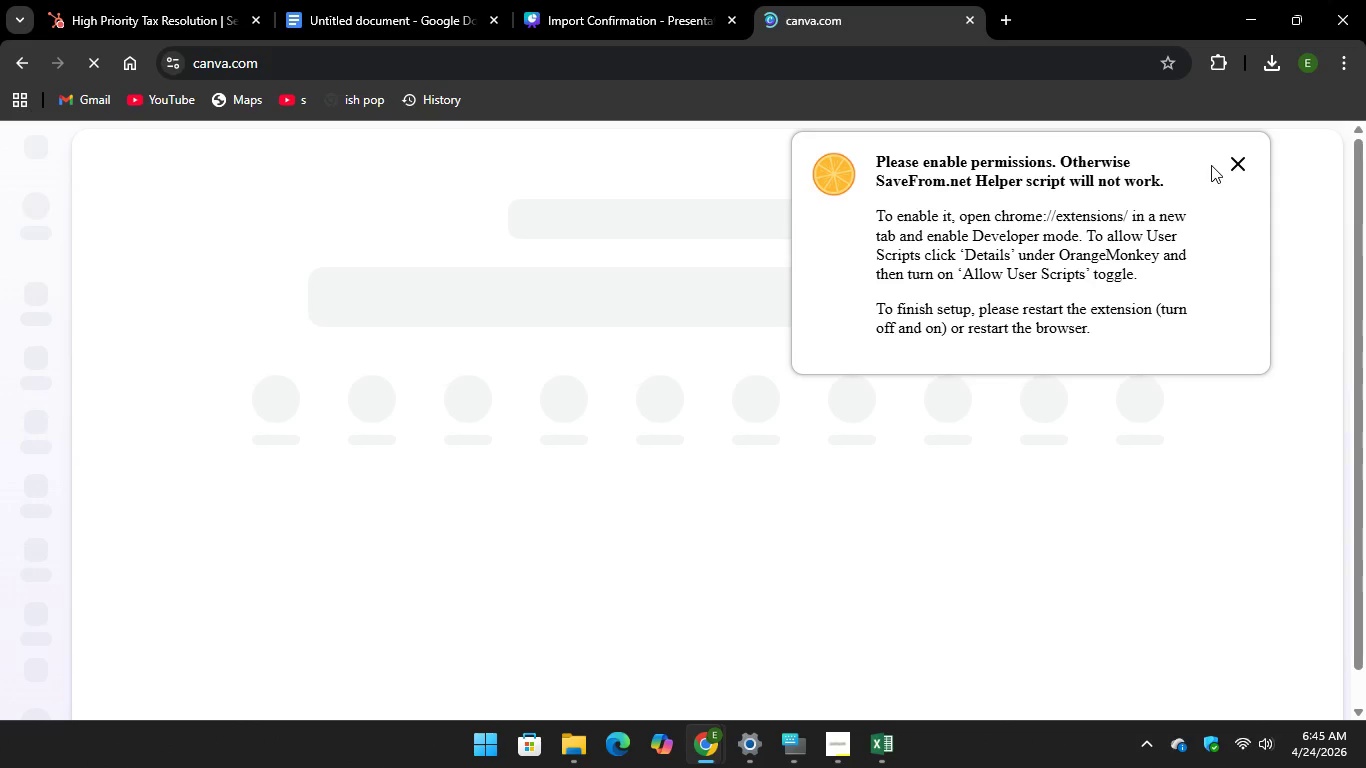 
left_click([1242, 156])
 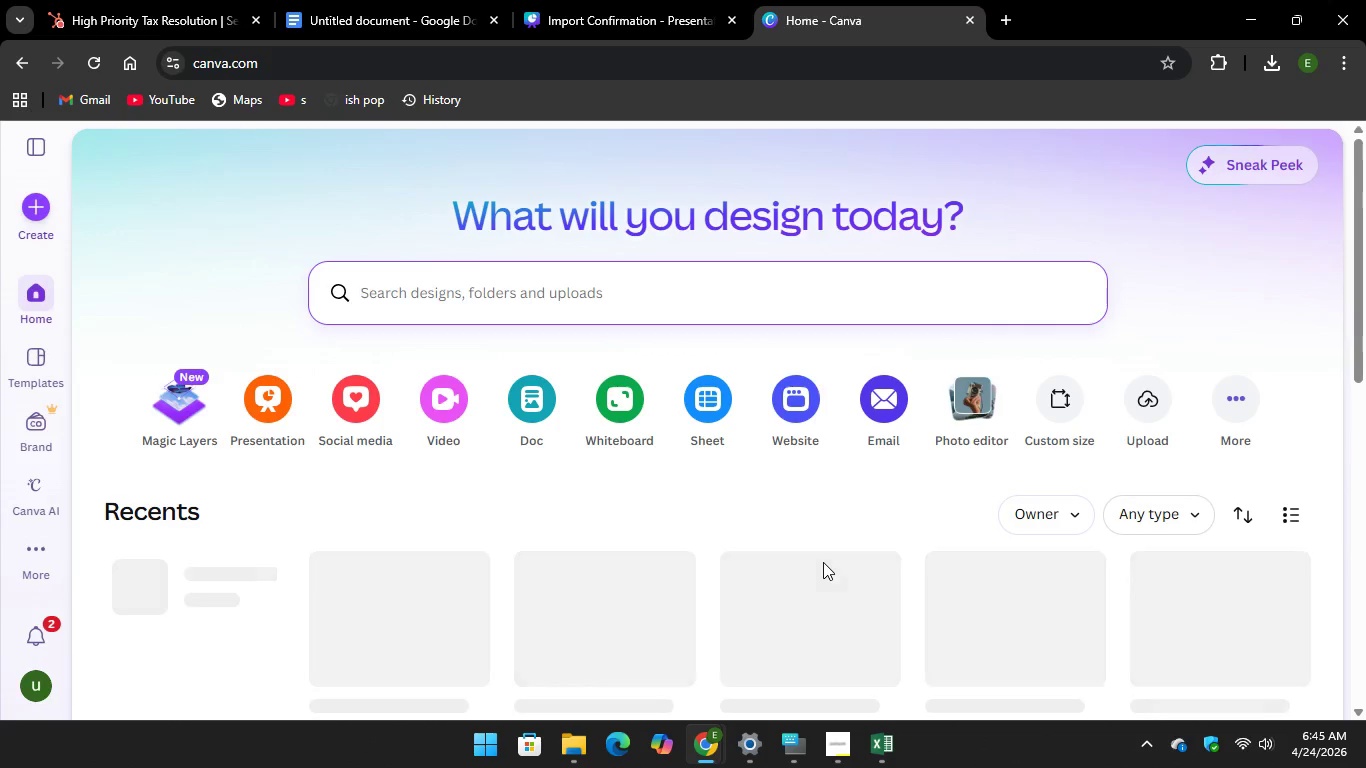 
wait(5.8)
 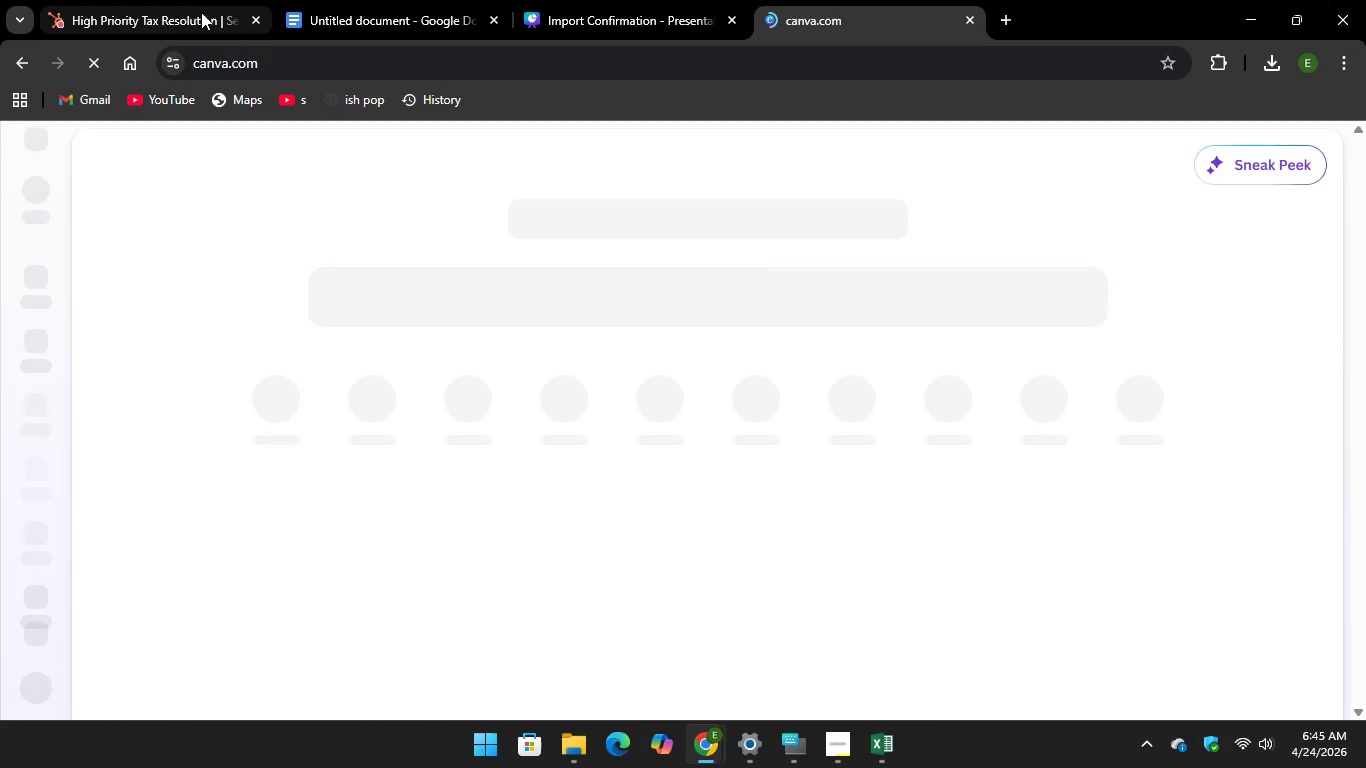 
mouse_move([784, 551])
 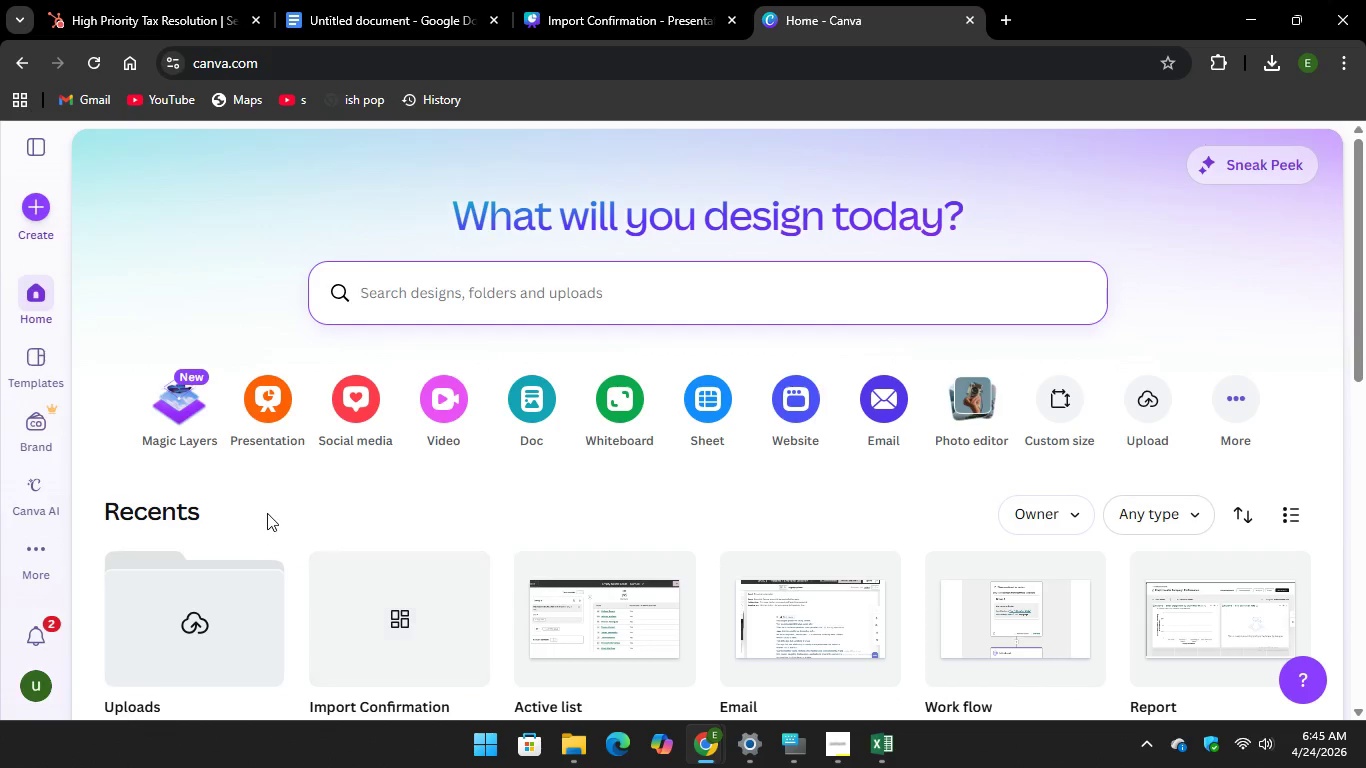 
left_click_drag(start_coordinate=[264, 401], to_coordinate=[268, 413])
 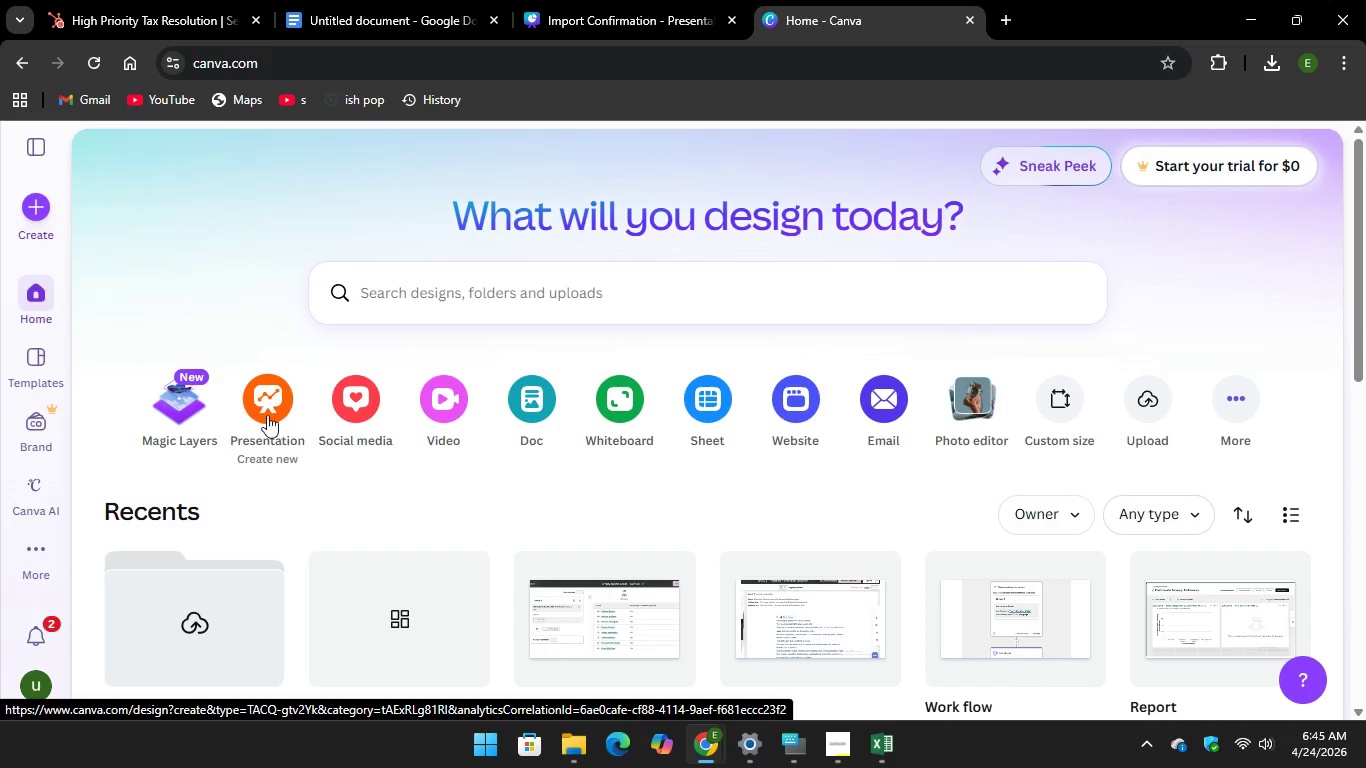 
left_click([264, 401])
 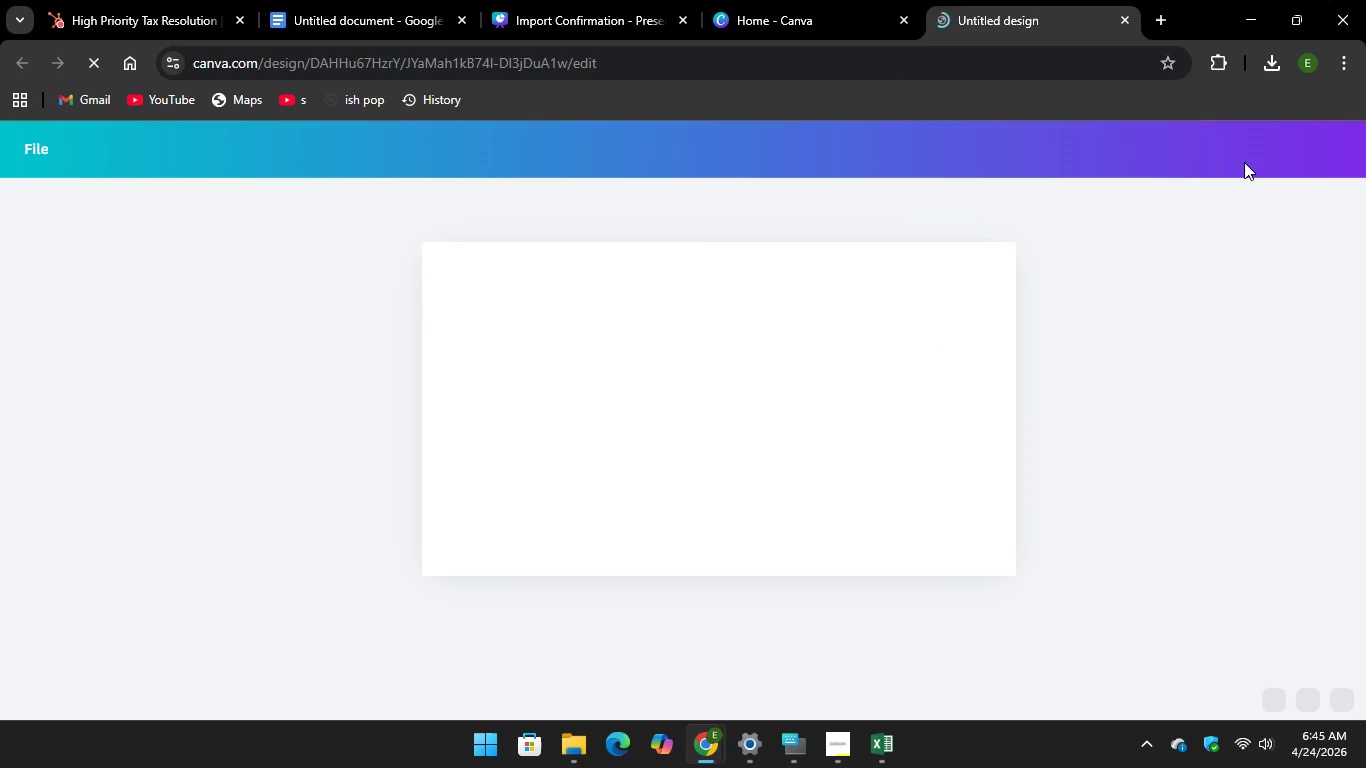 
wait(6.55)
 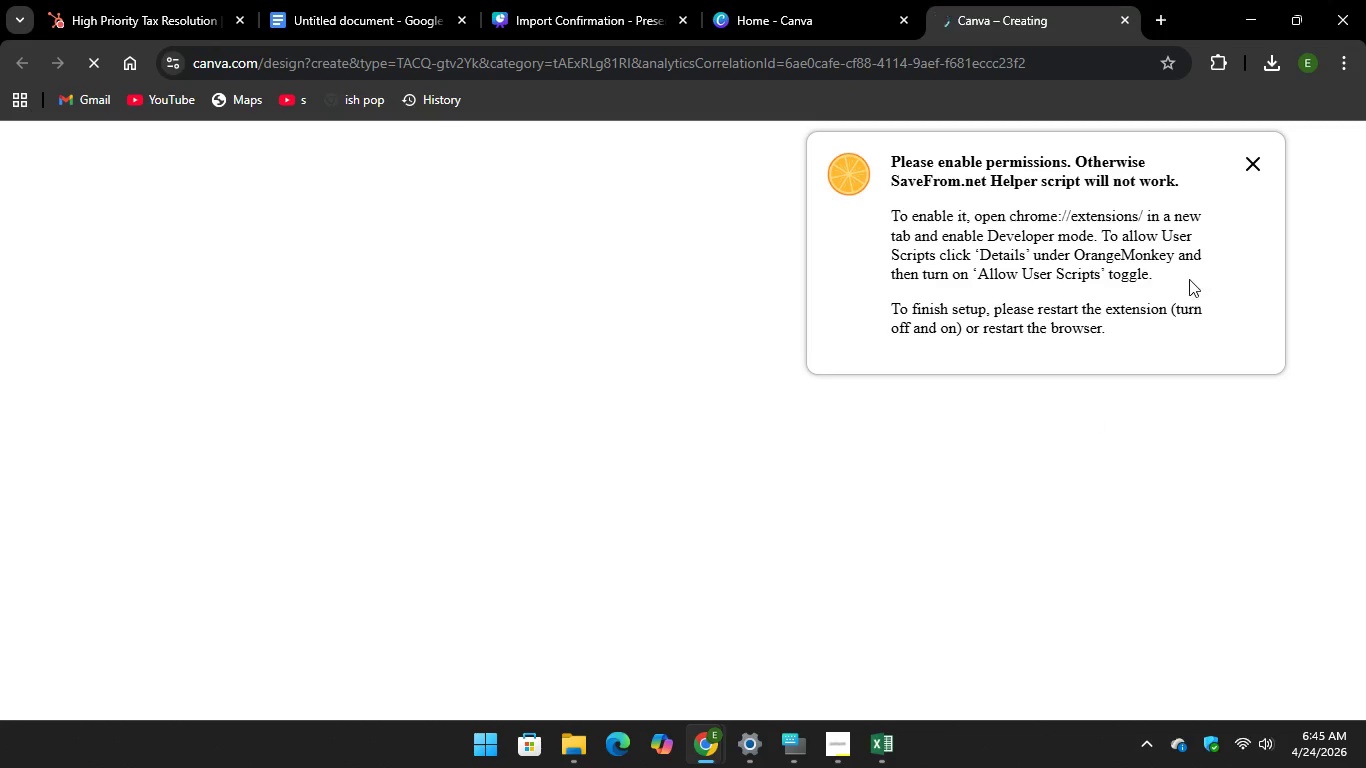 
left_click([339, 12])
 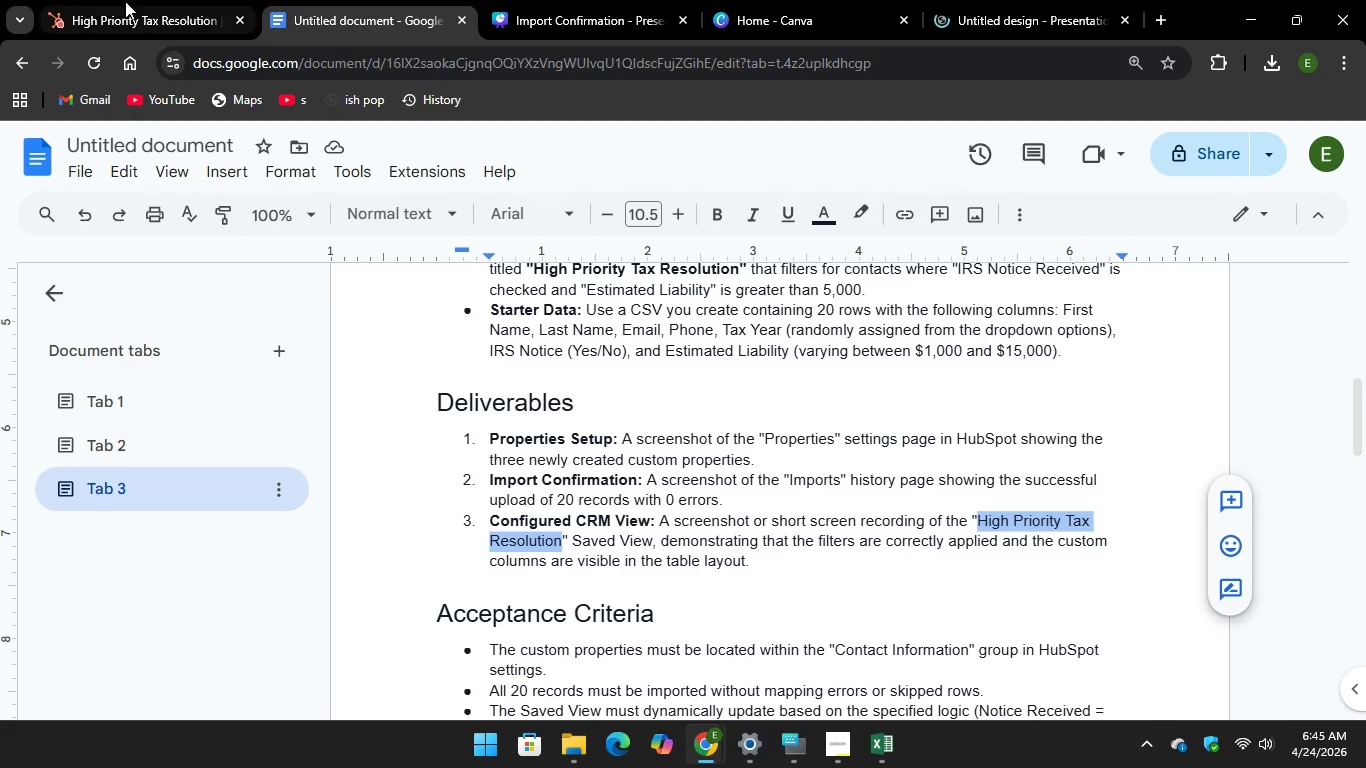 
left_click([81, 11])
 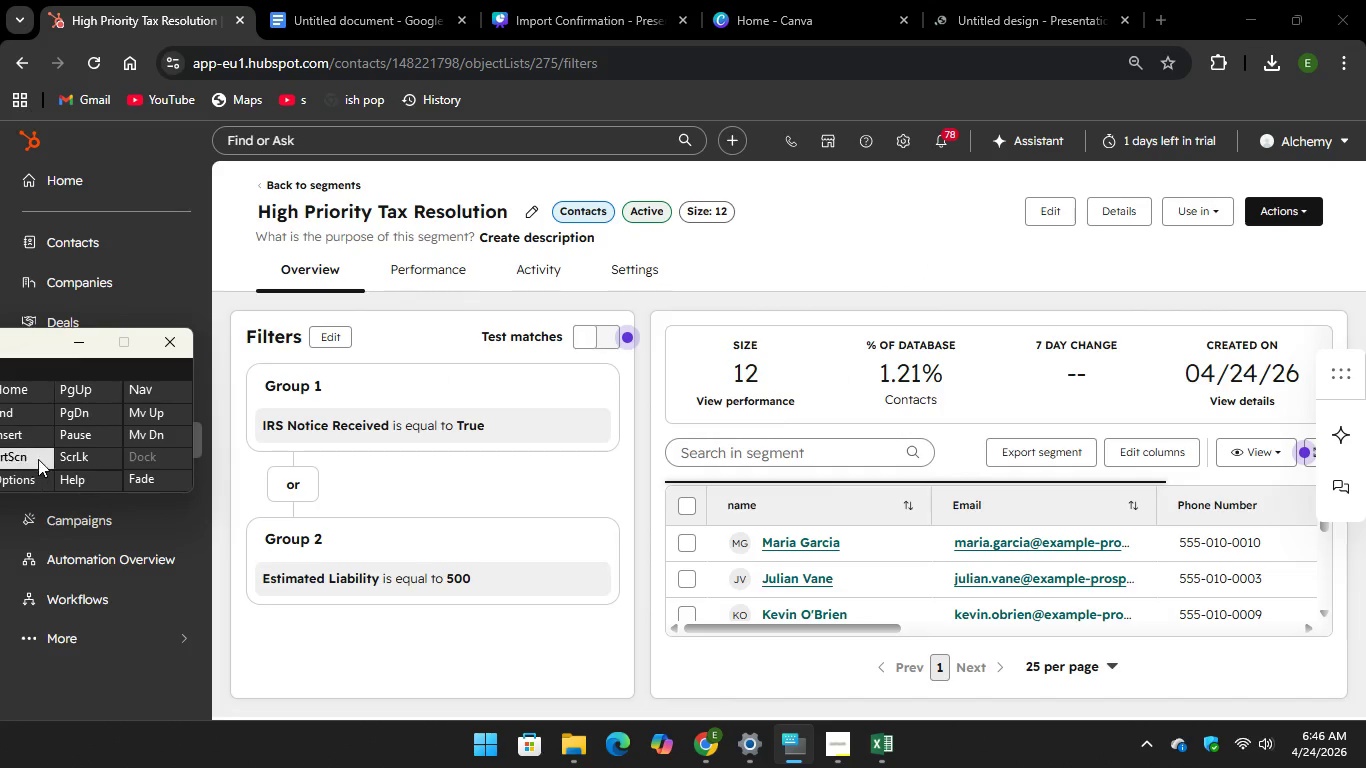 
wait(12.39)
 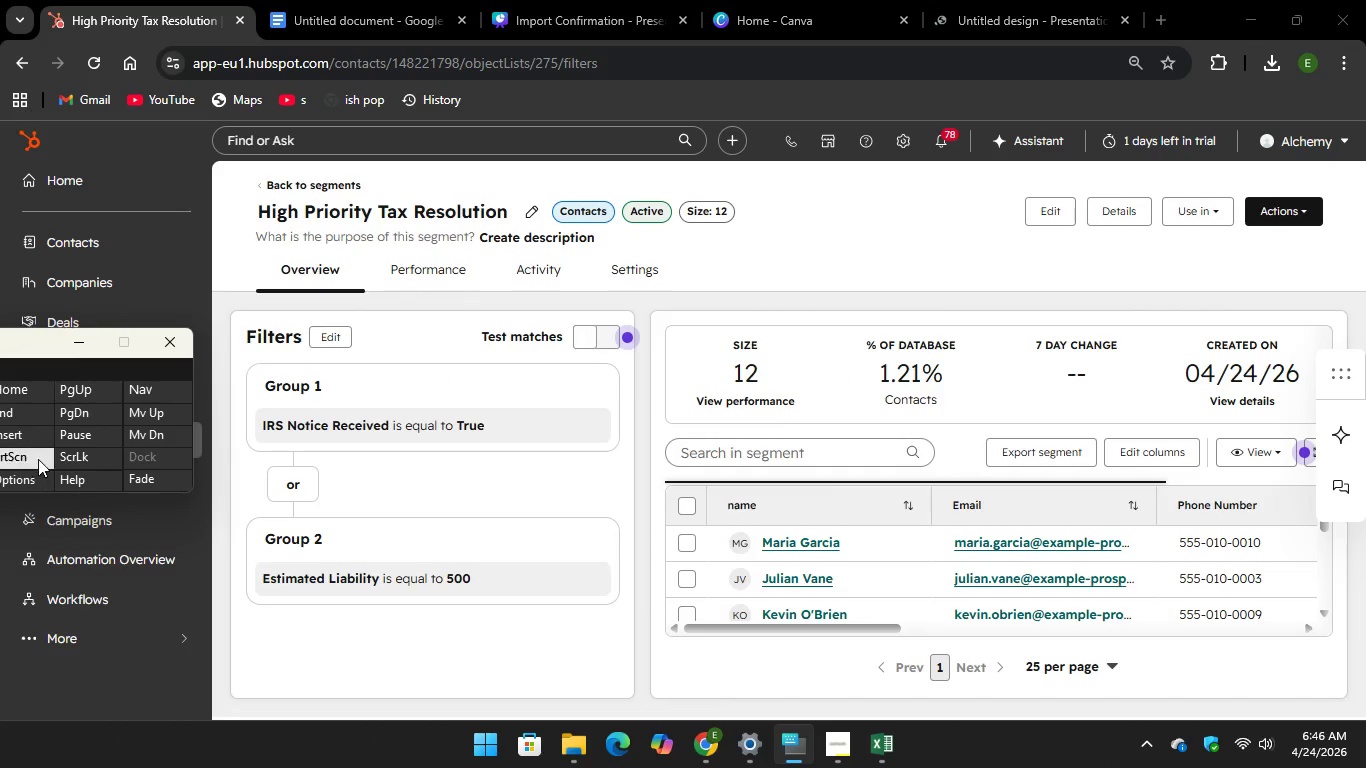 
left_click([224, 171])
 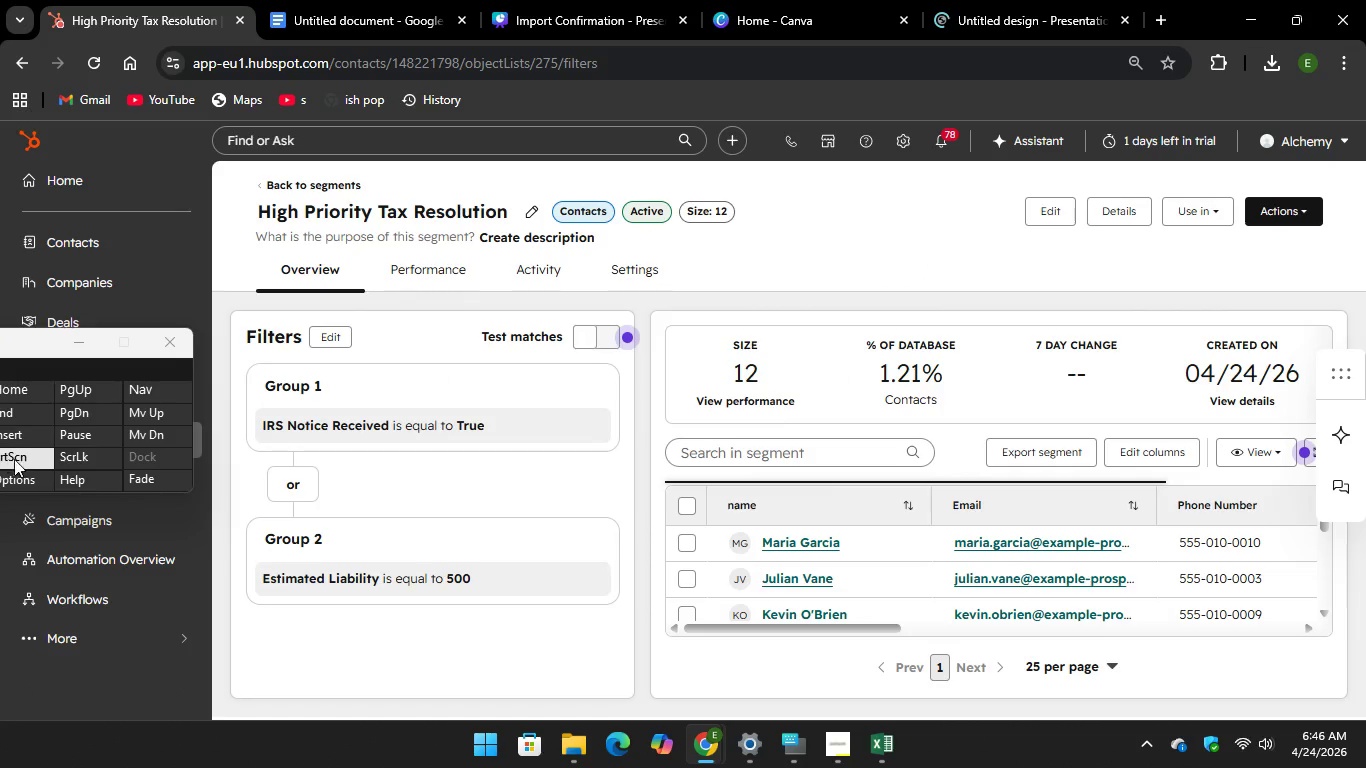 
key(PrintScreen)
 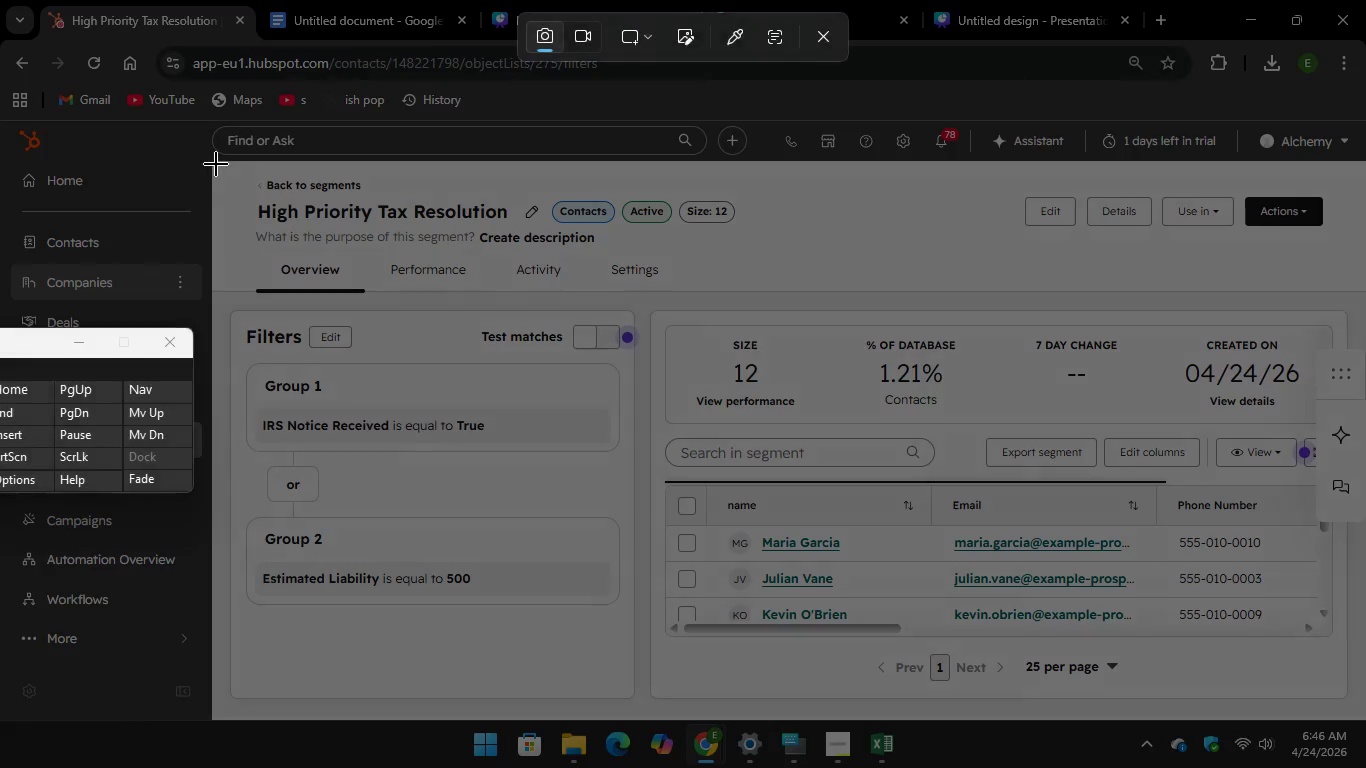 
left_click_drag(start_coordinate=[215, 159], to_coordinate=[1363, 722])
 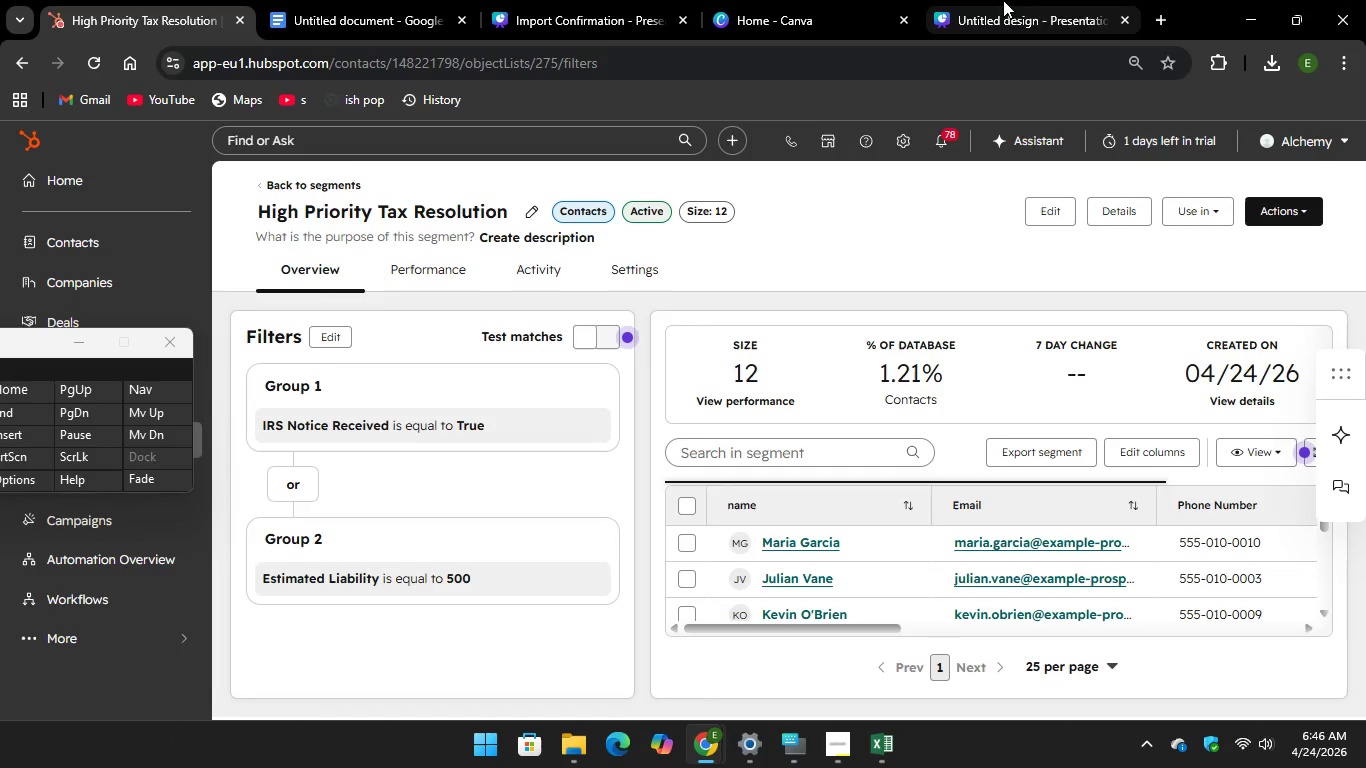 
left_click([1003, 0])
 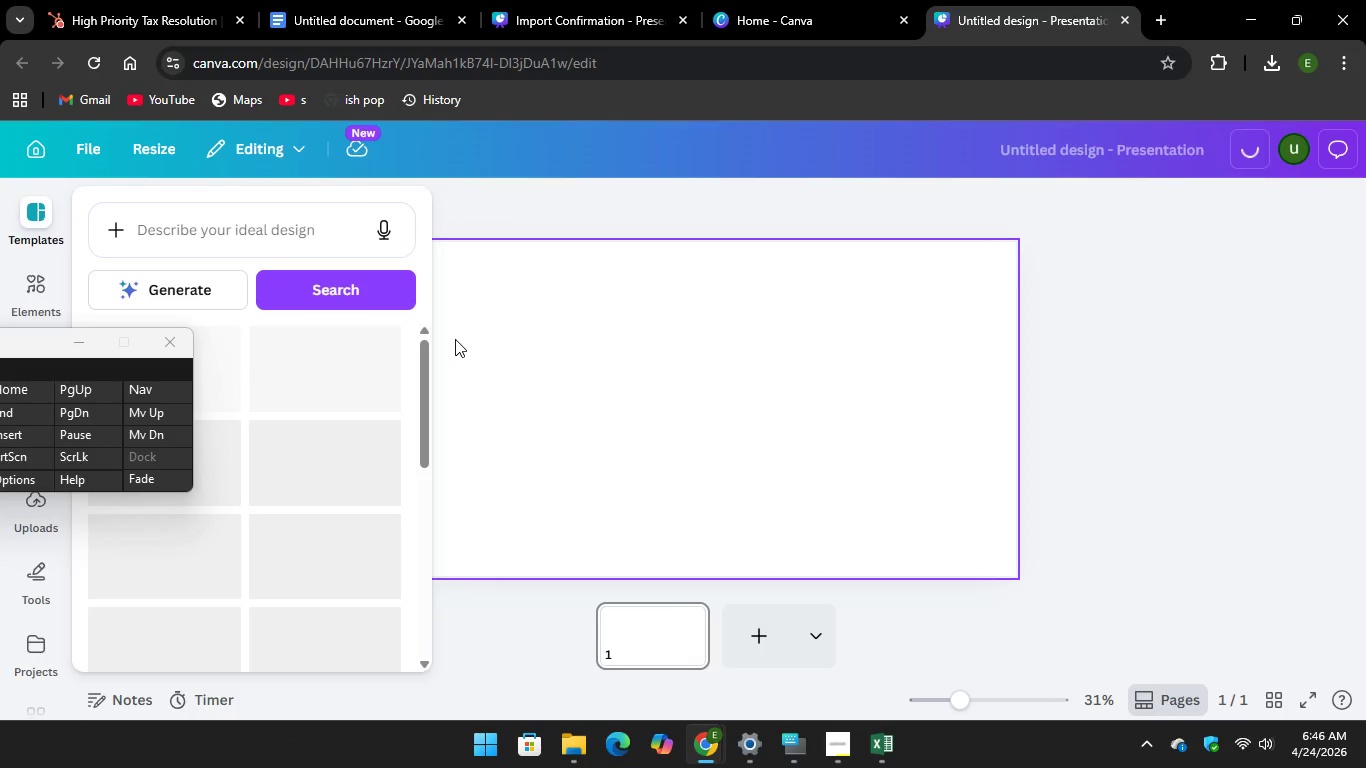 
left_click([351, 0])
 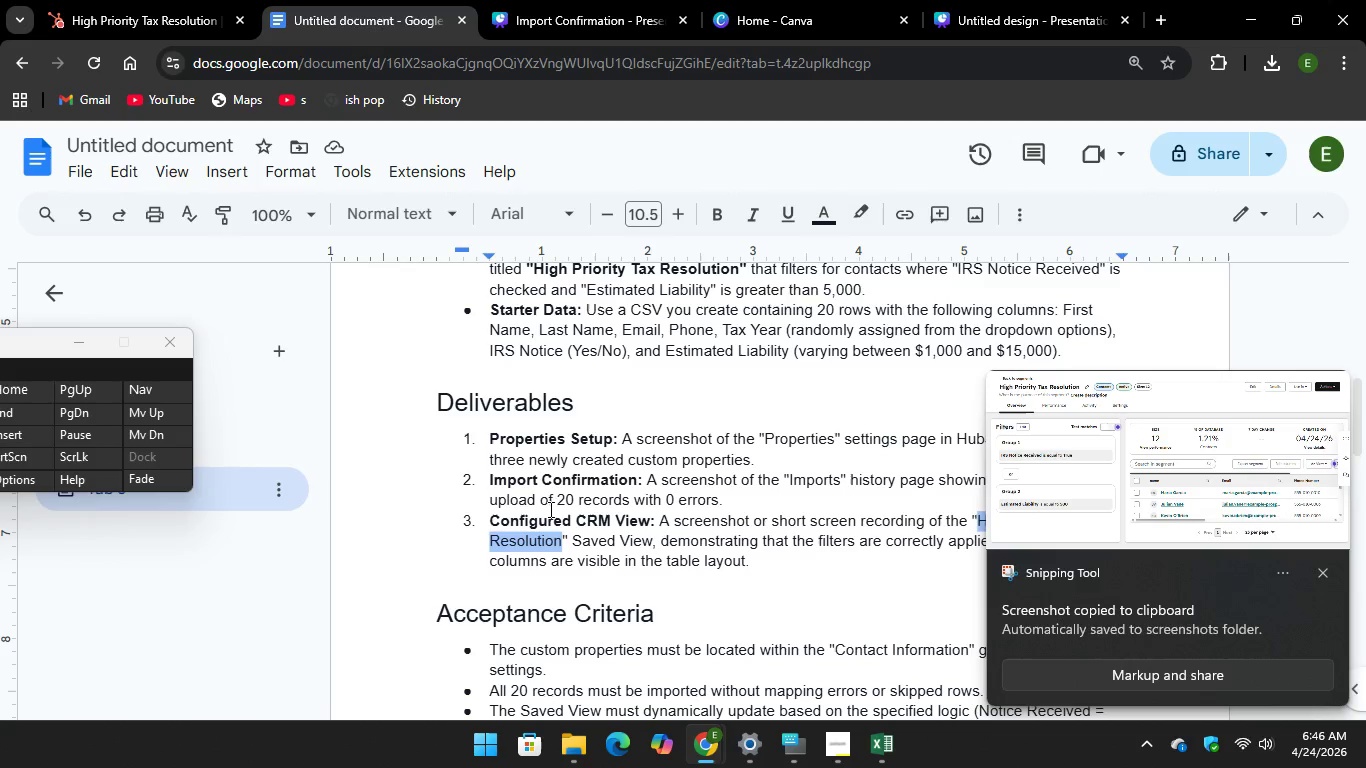 
wait(6.38)
 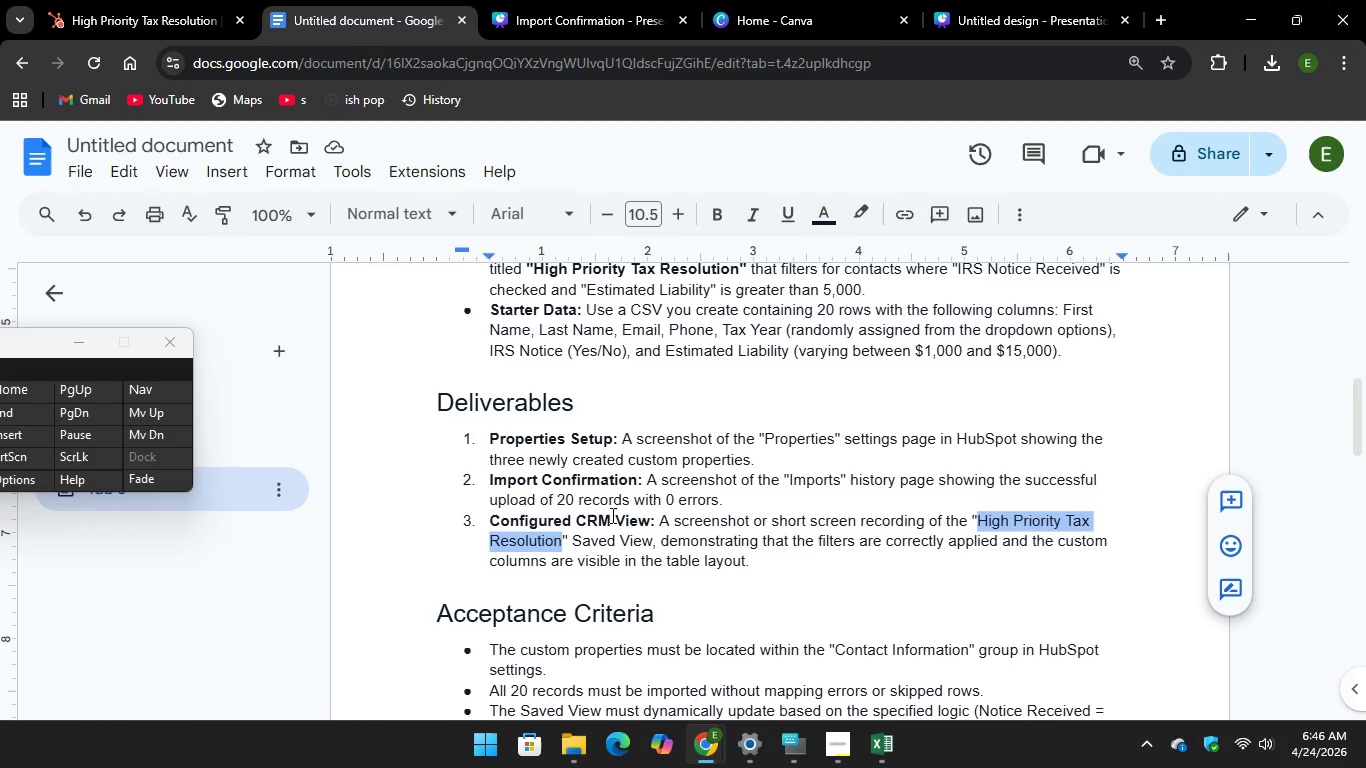 
left_click([984, 21])
 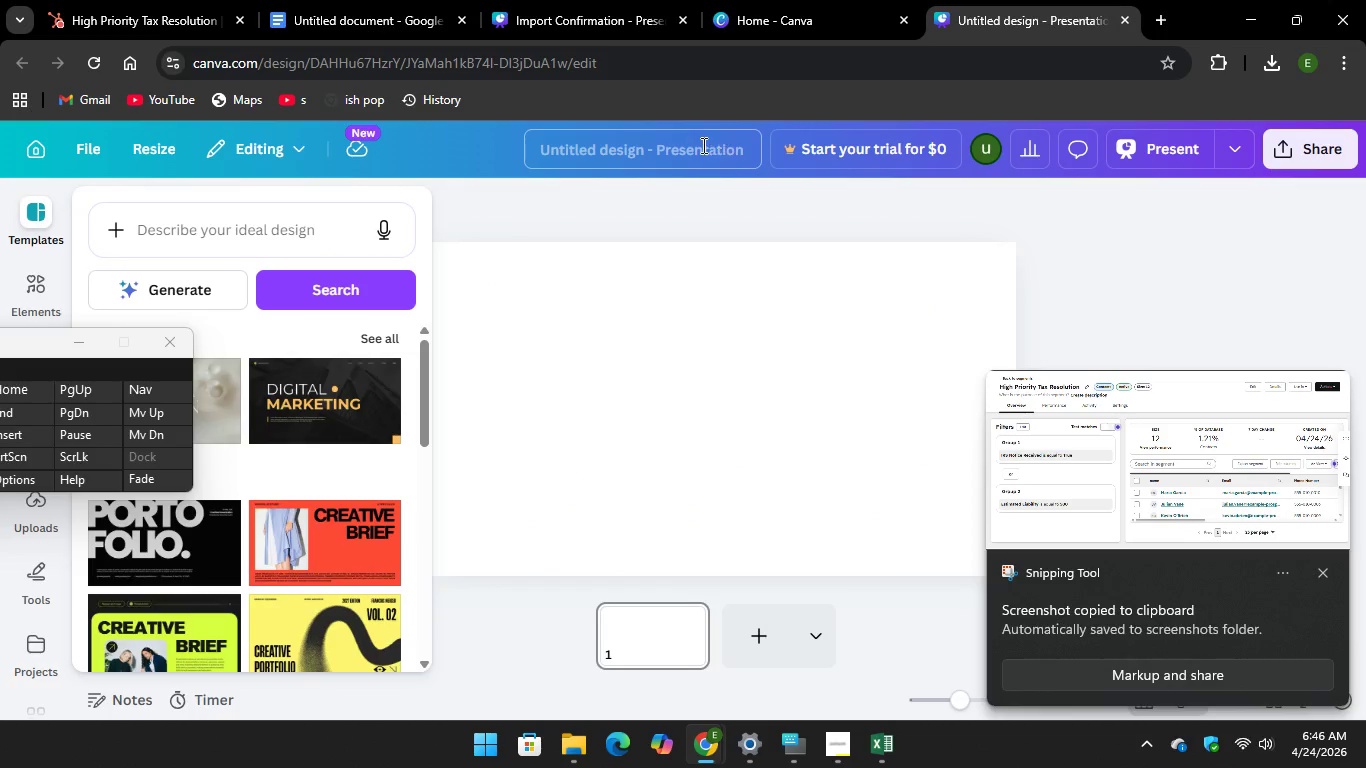 
left_click([702, 145])
 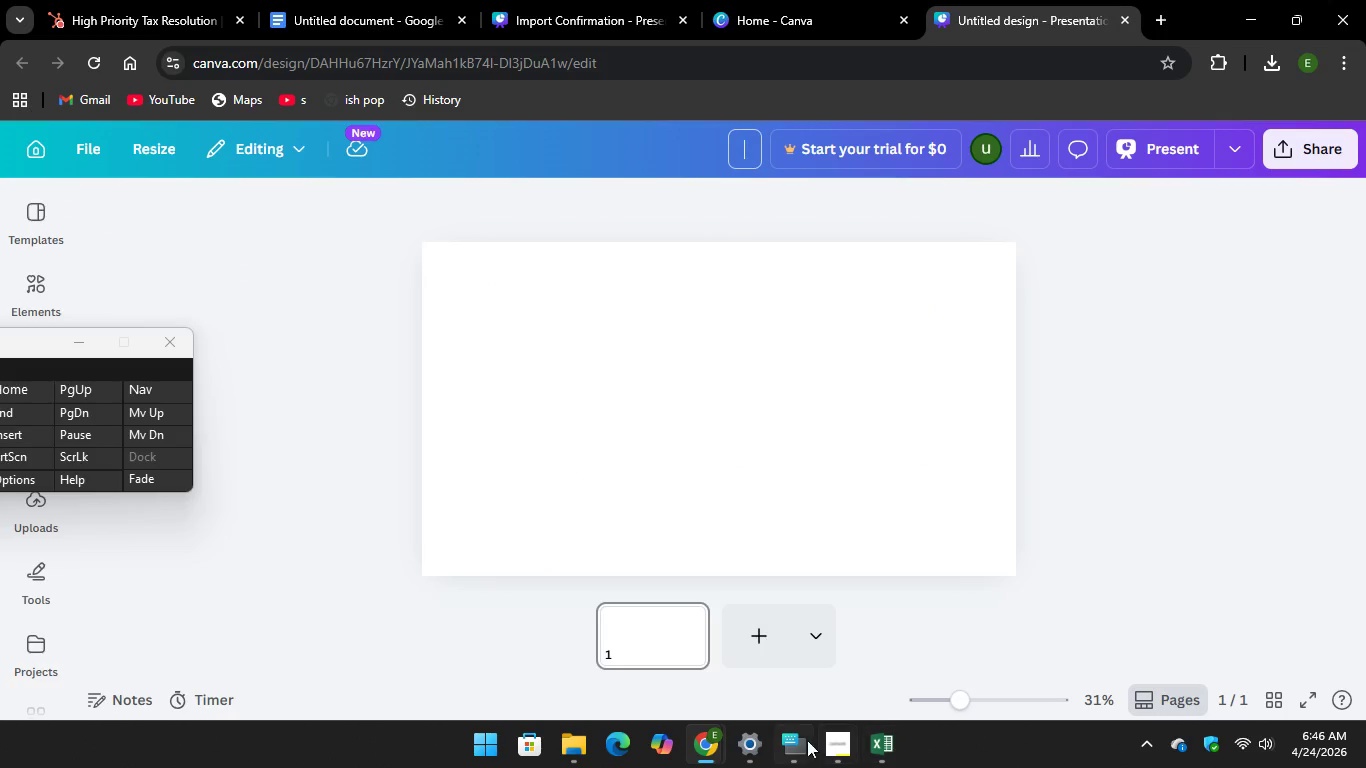 
left_click([795, 746])
 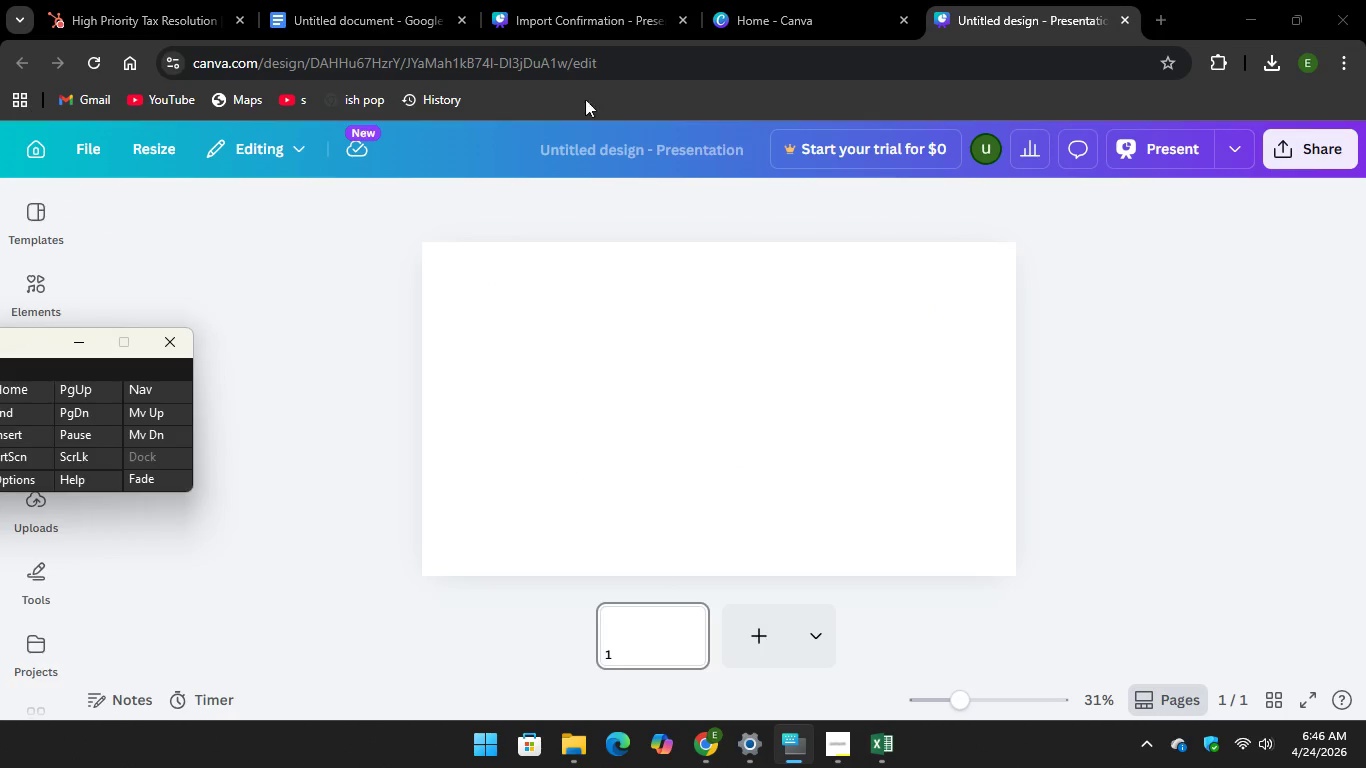 
left_click([575, 161])
 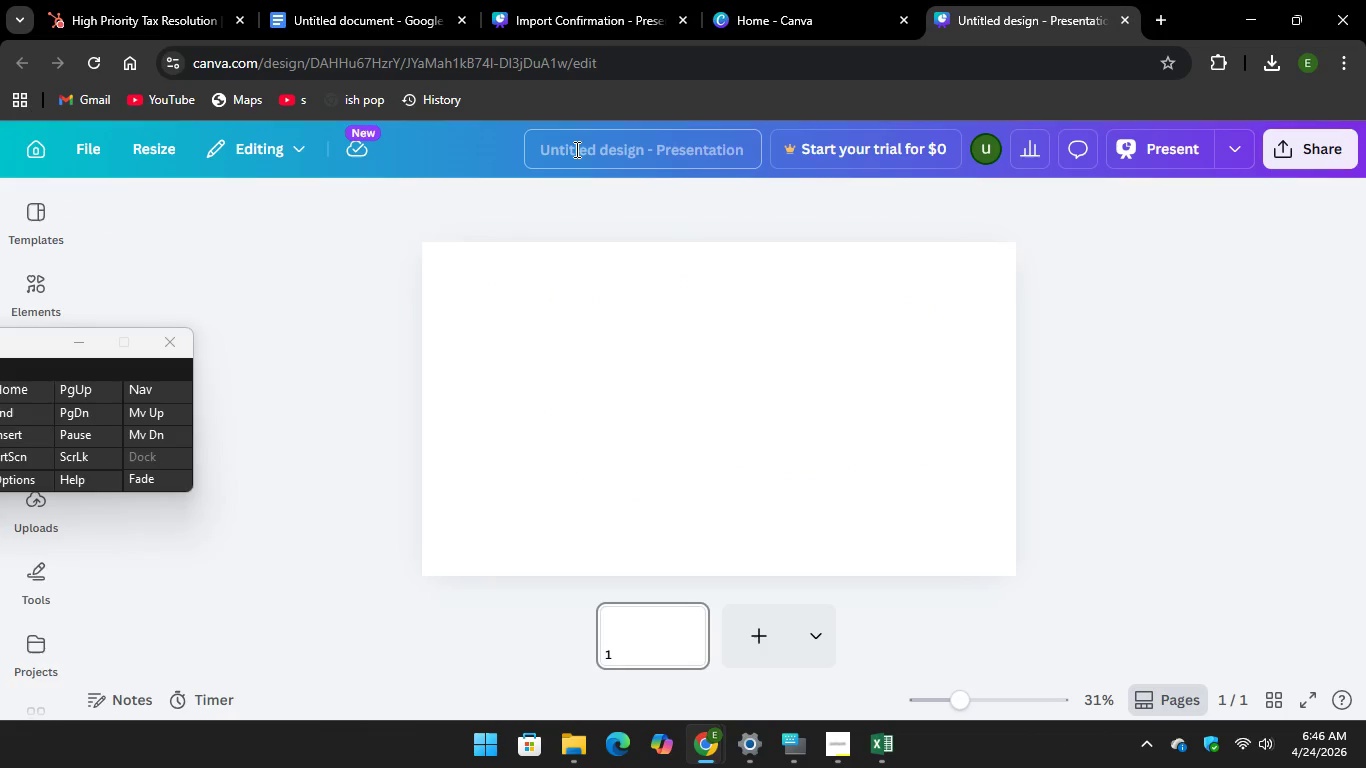 
left_click([575, 145])
 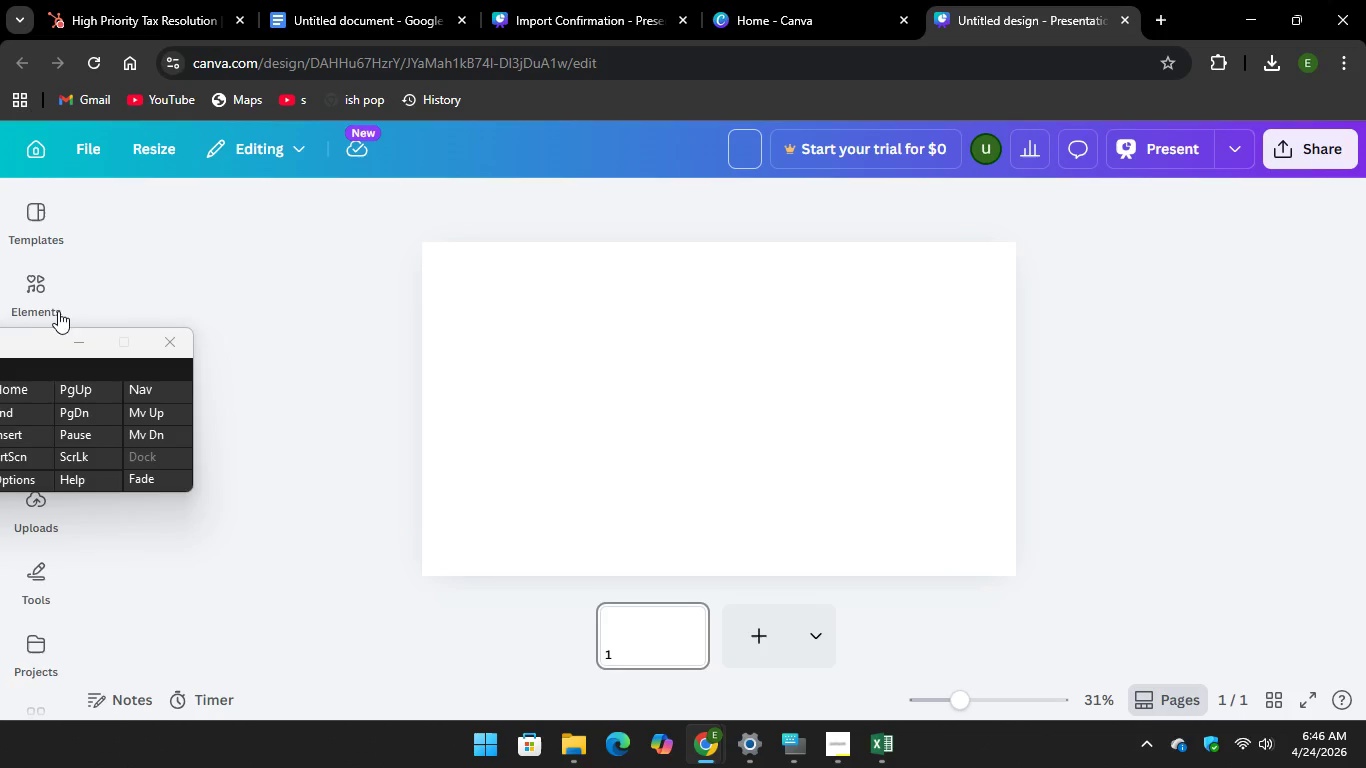 
mouse_move([797, 410])
 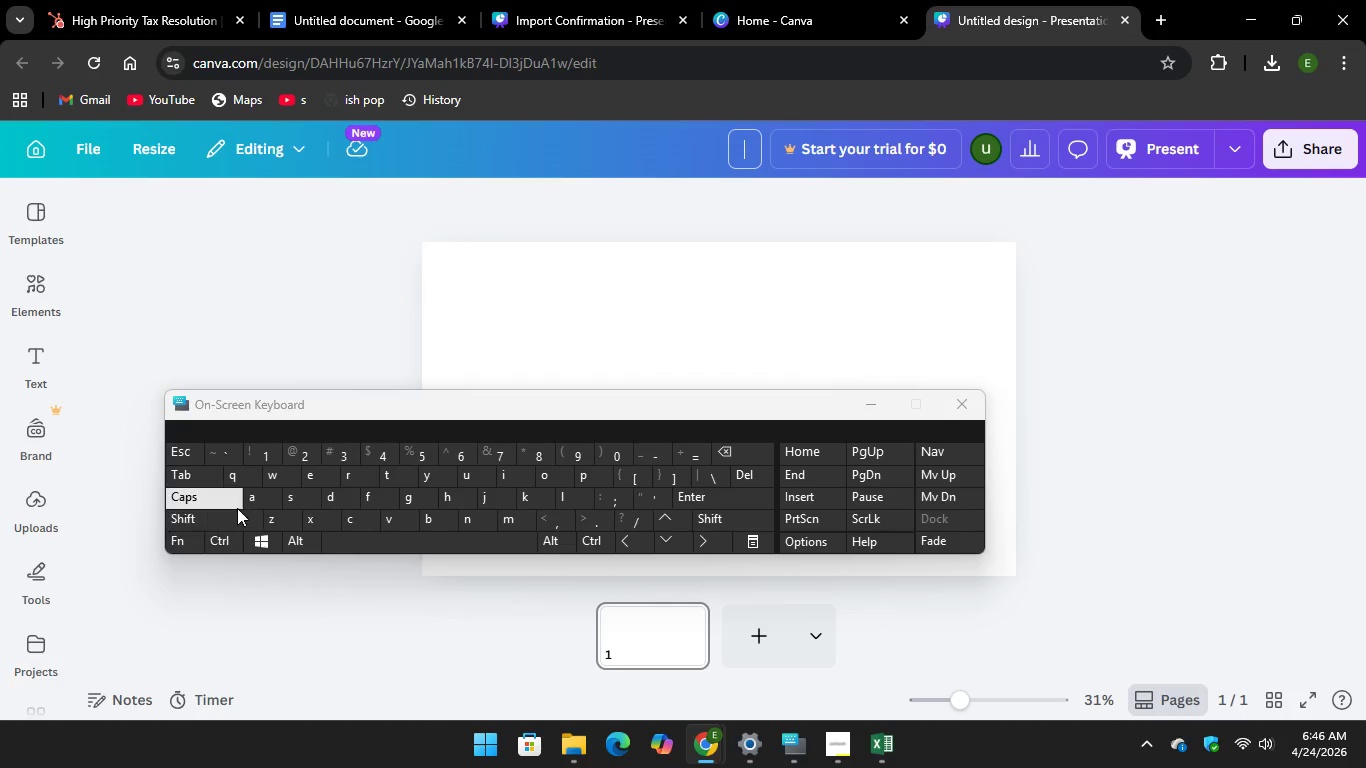 
key(CapsLock)
 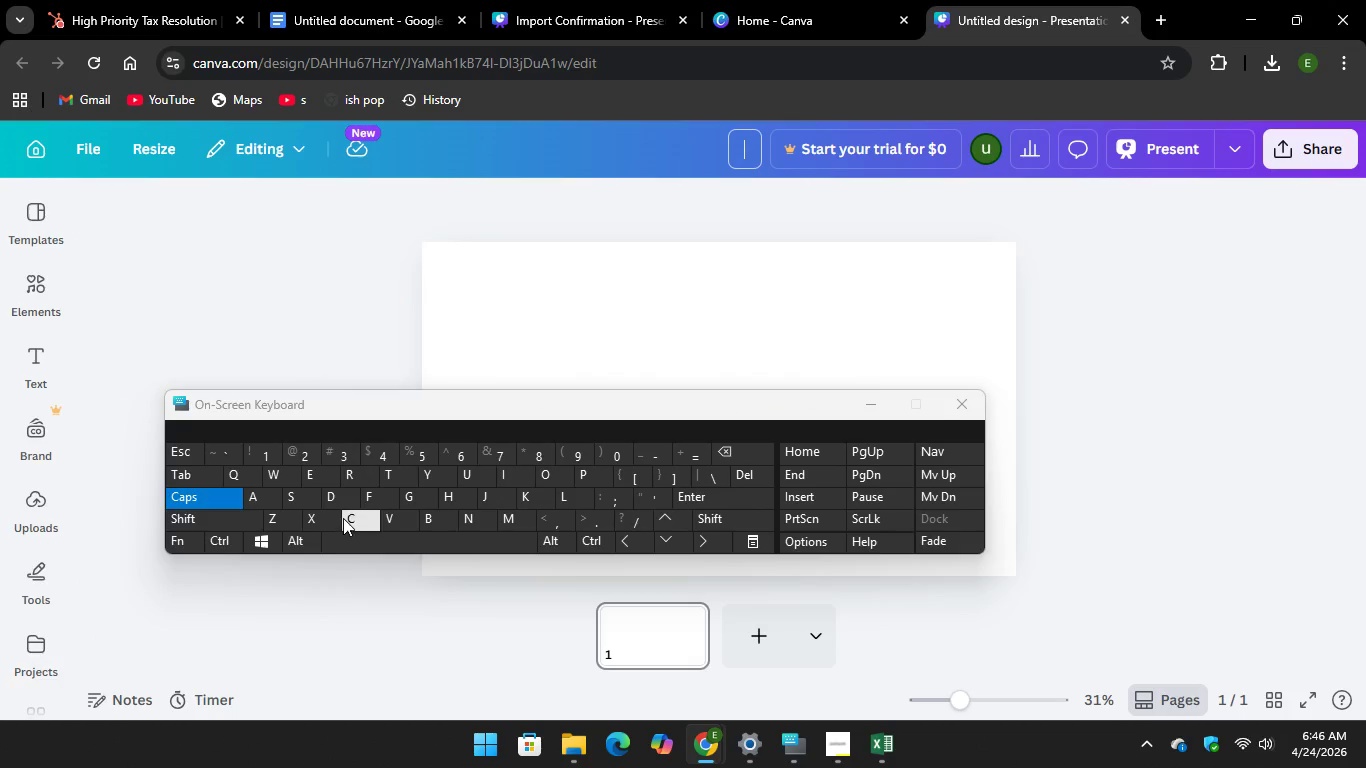 
key(C)
 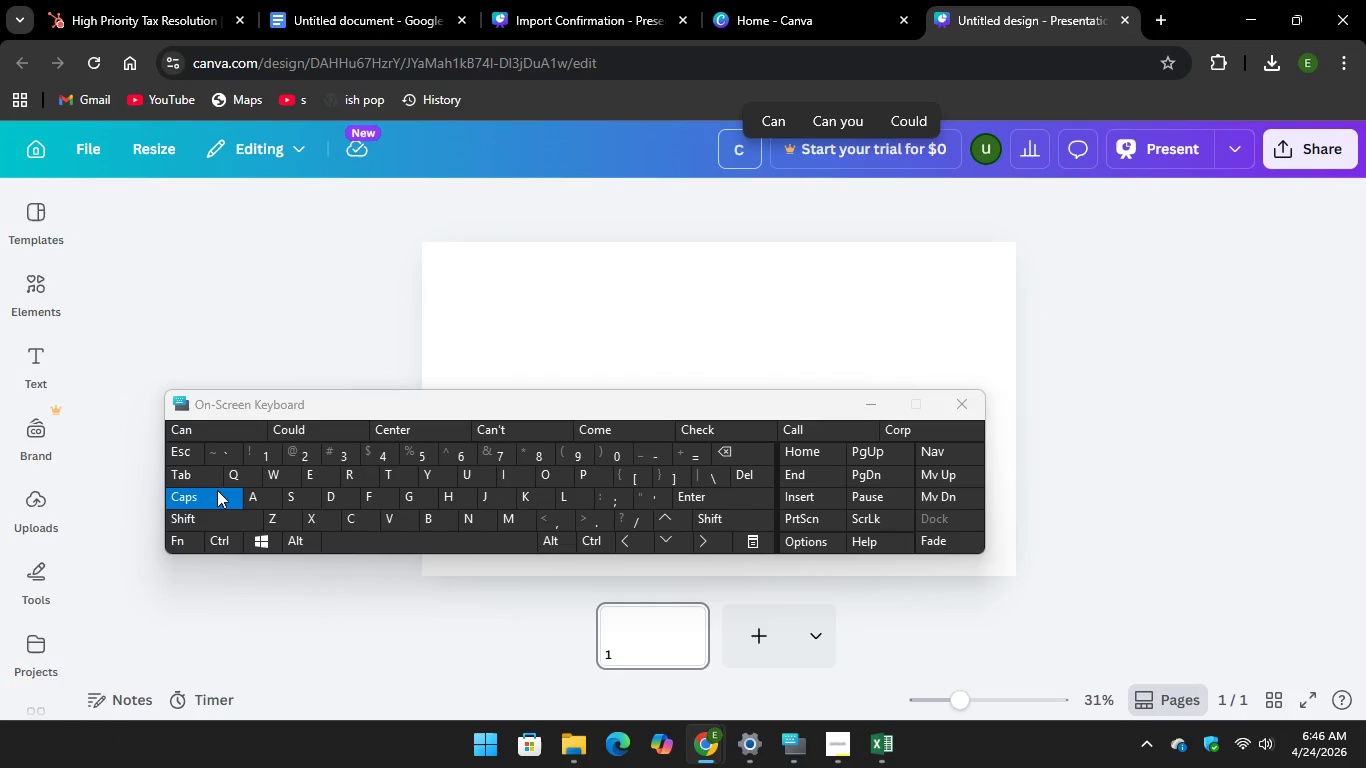 
type(ONFI)
 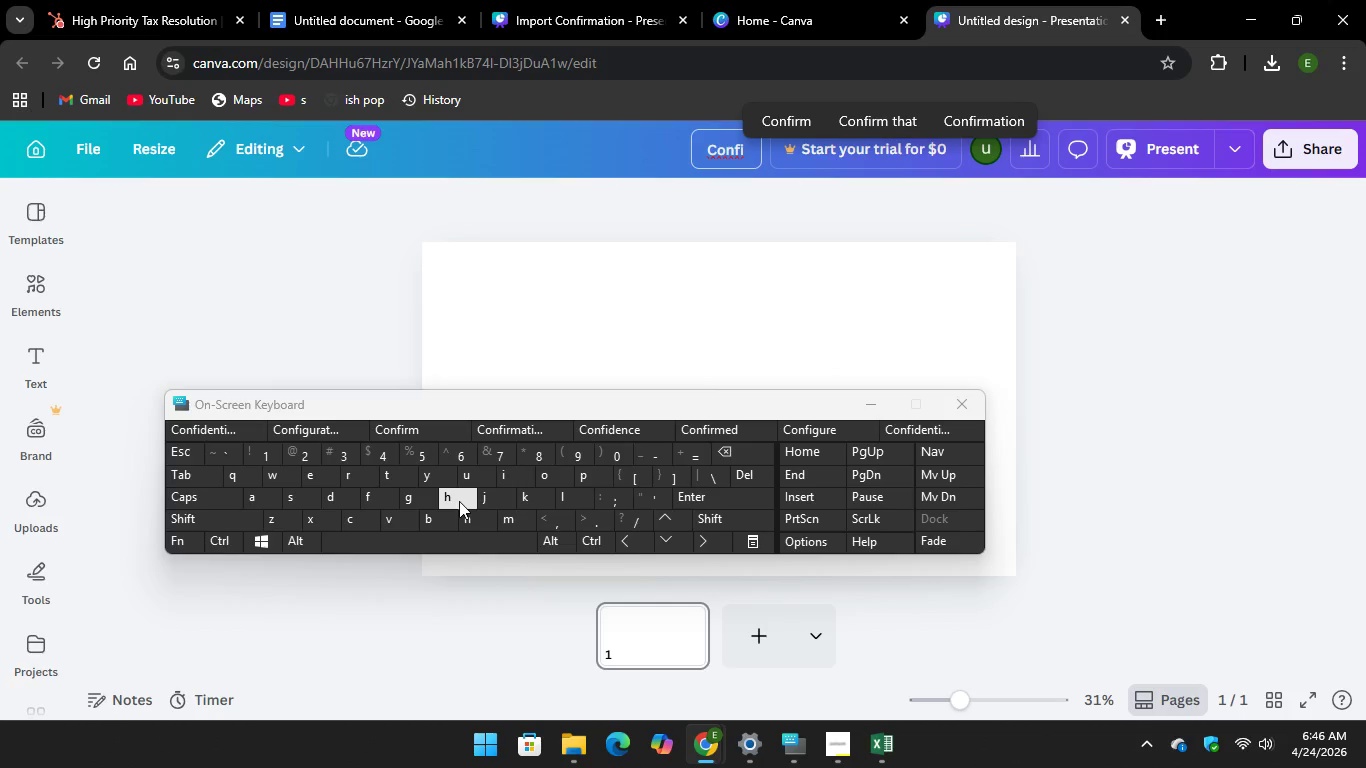 
wait(16.27)
 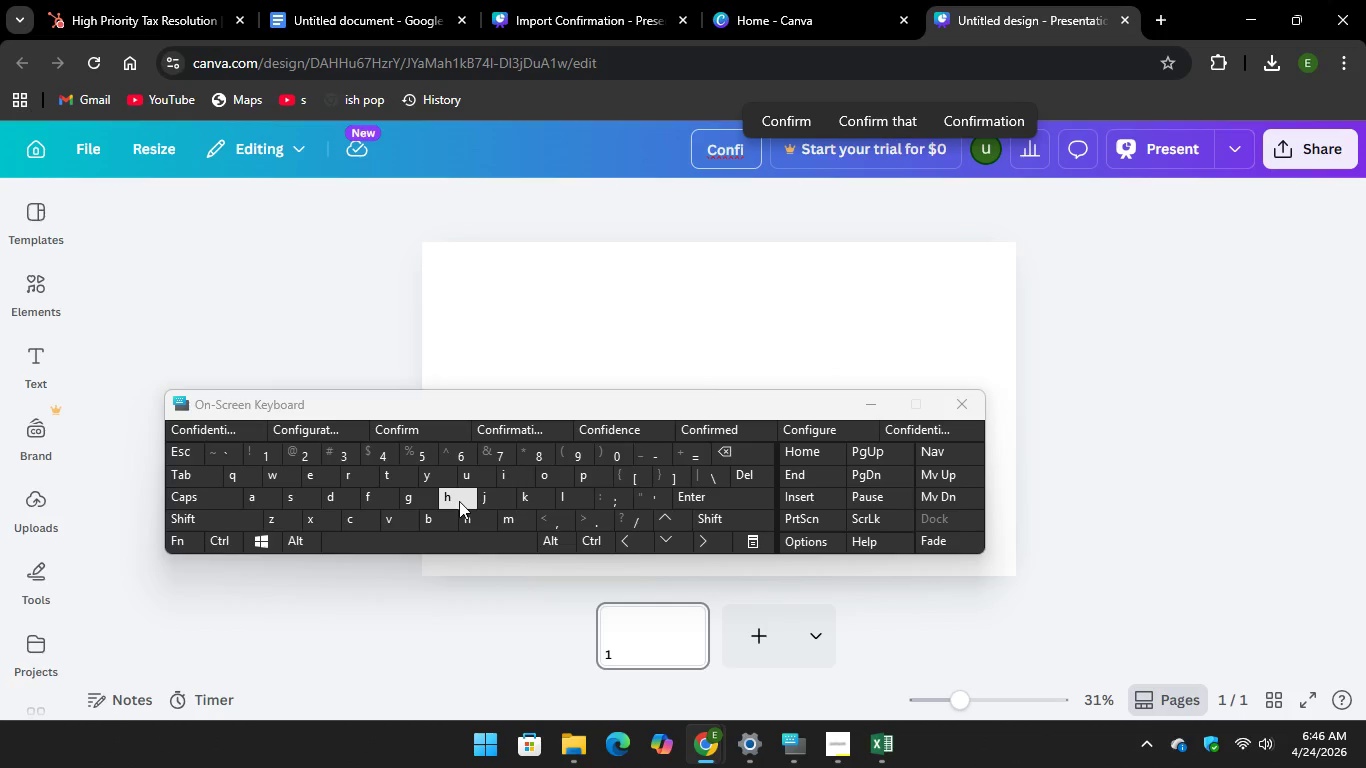 
type(GER)
 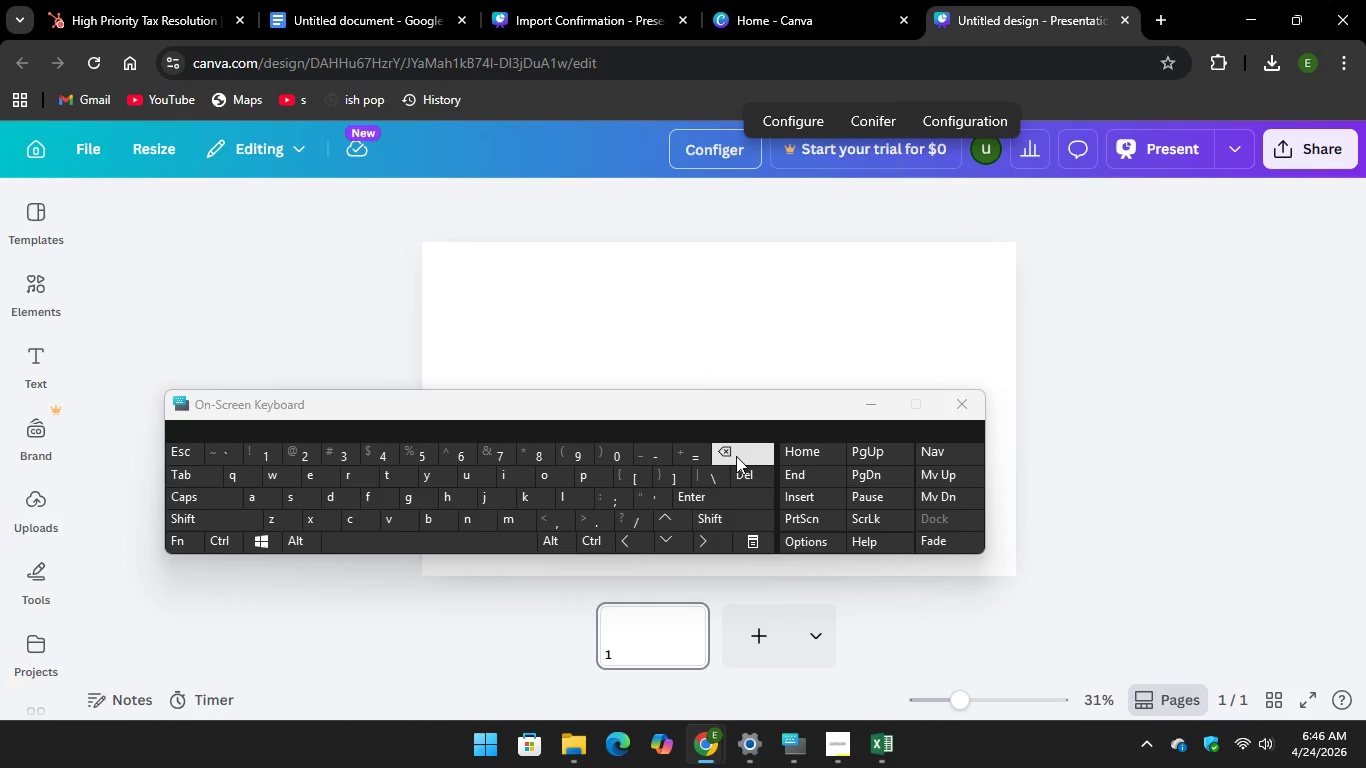 
key(Backspace)
 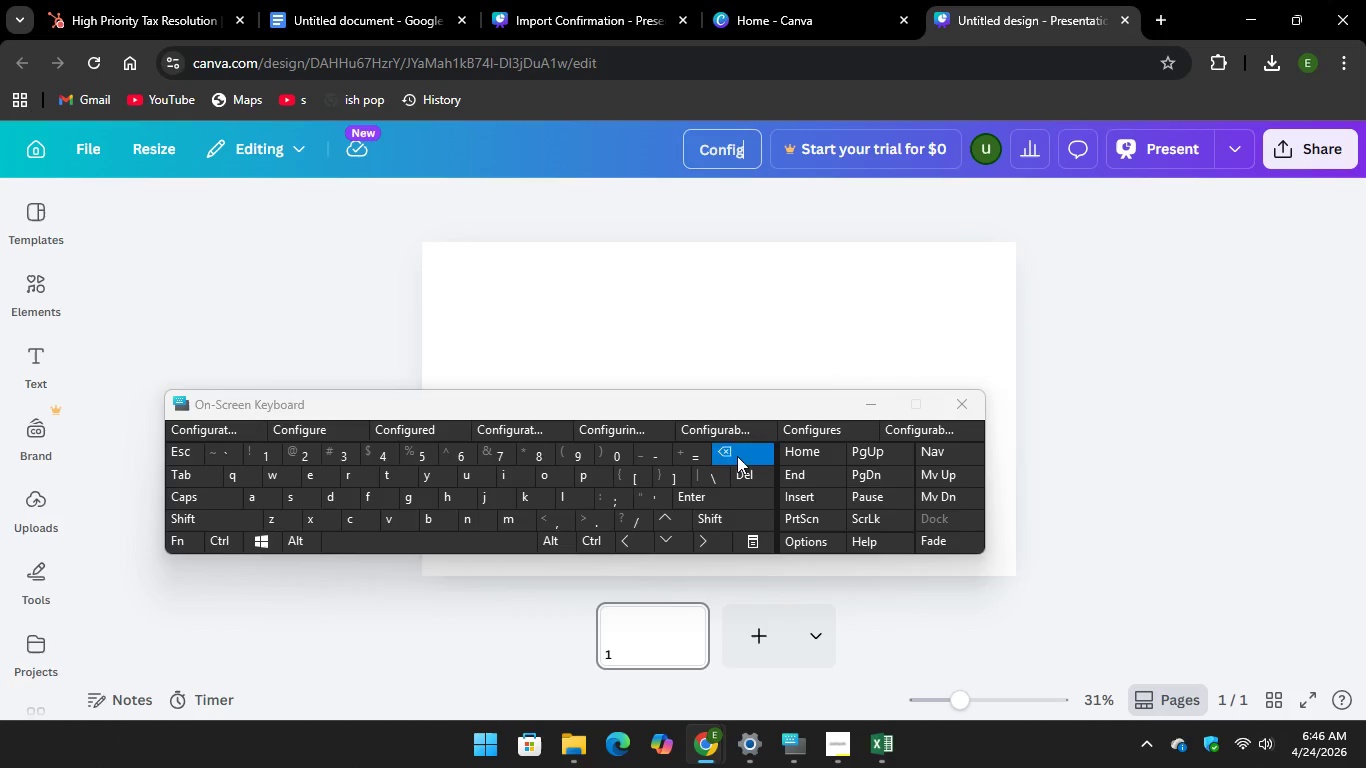 
key(Backspace)
 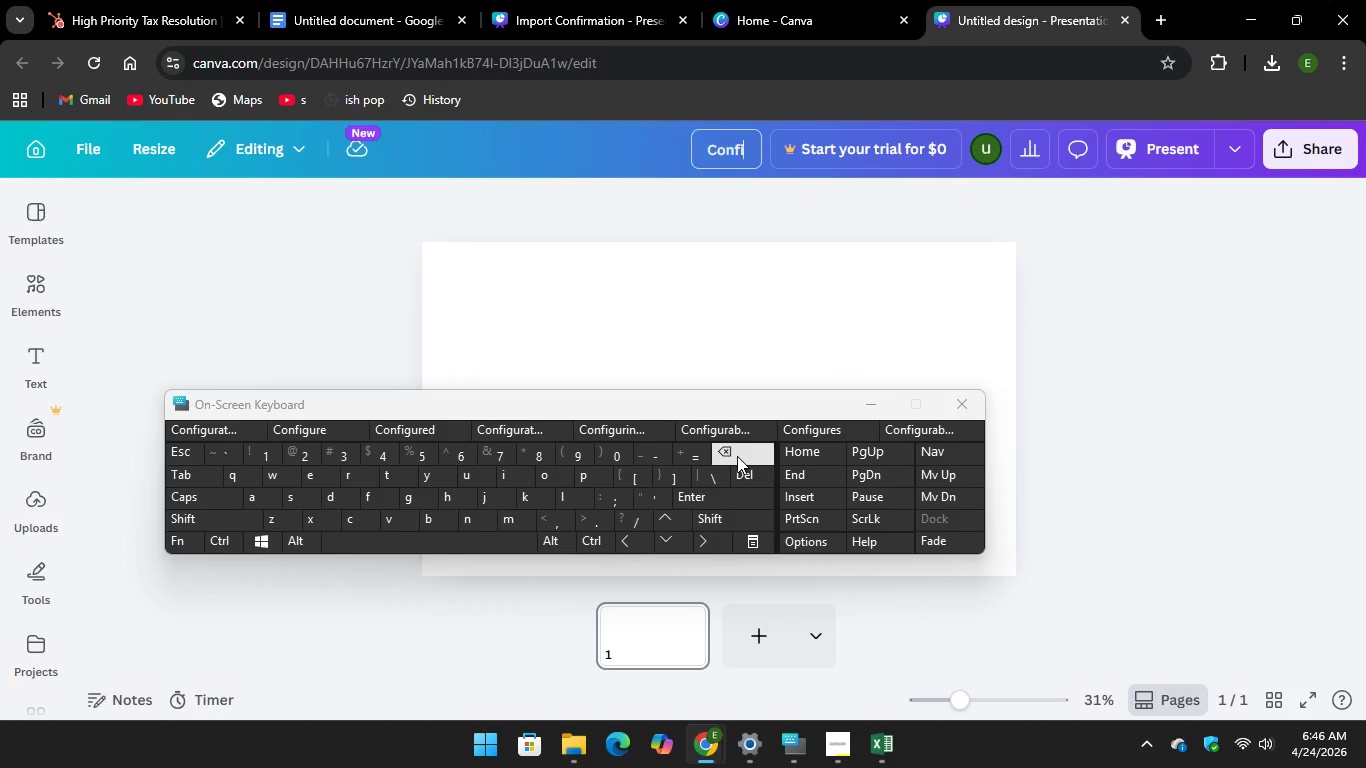 
key(Backspace)
 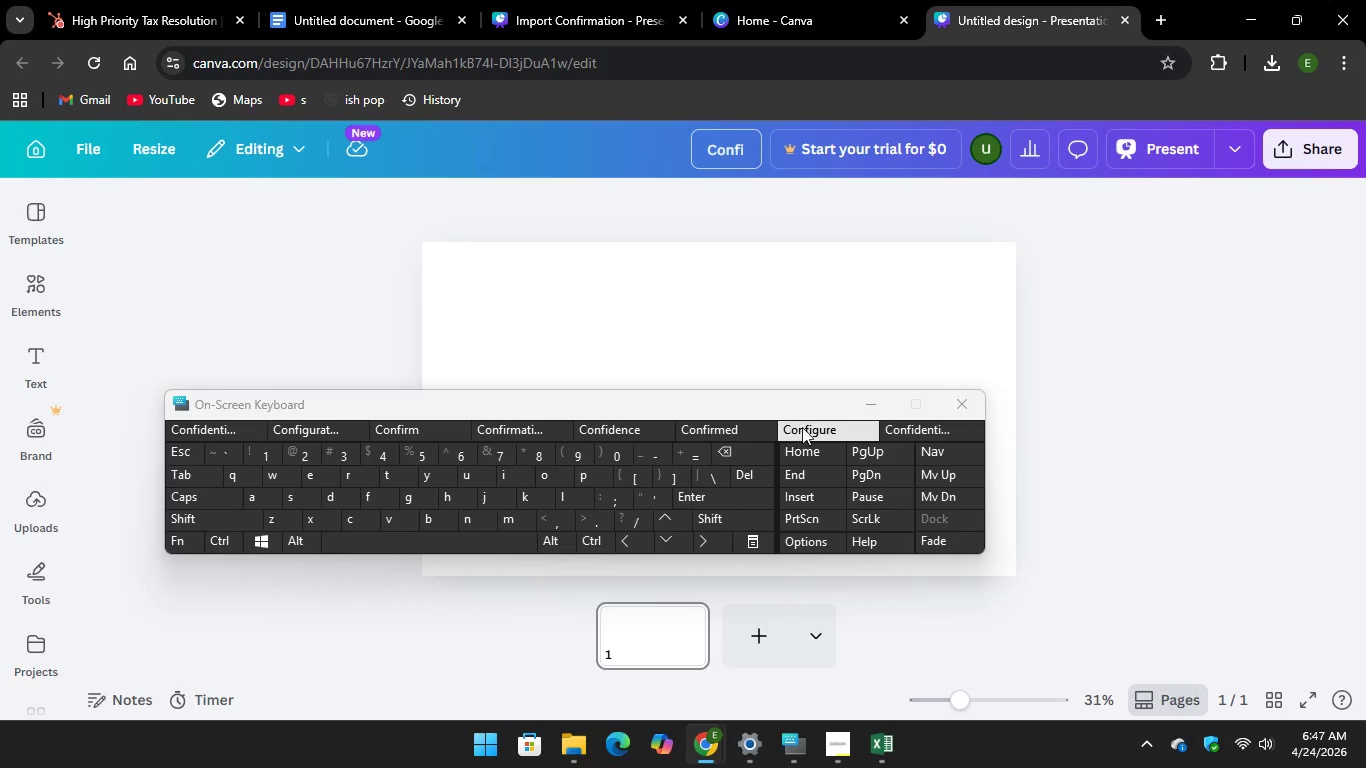 
key(Unknown)
 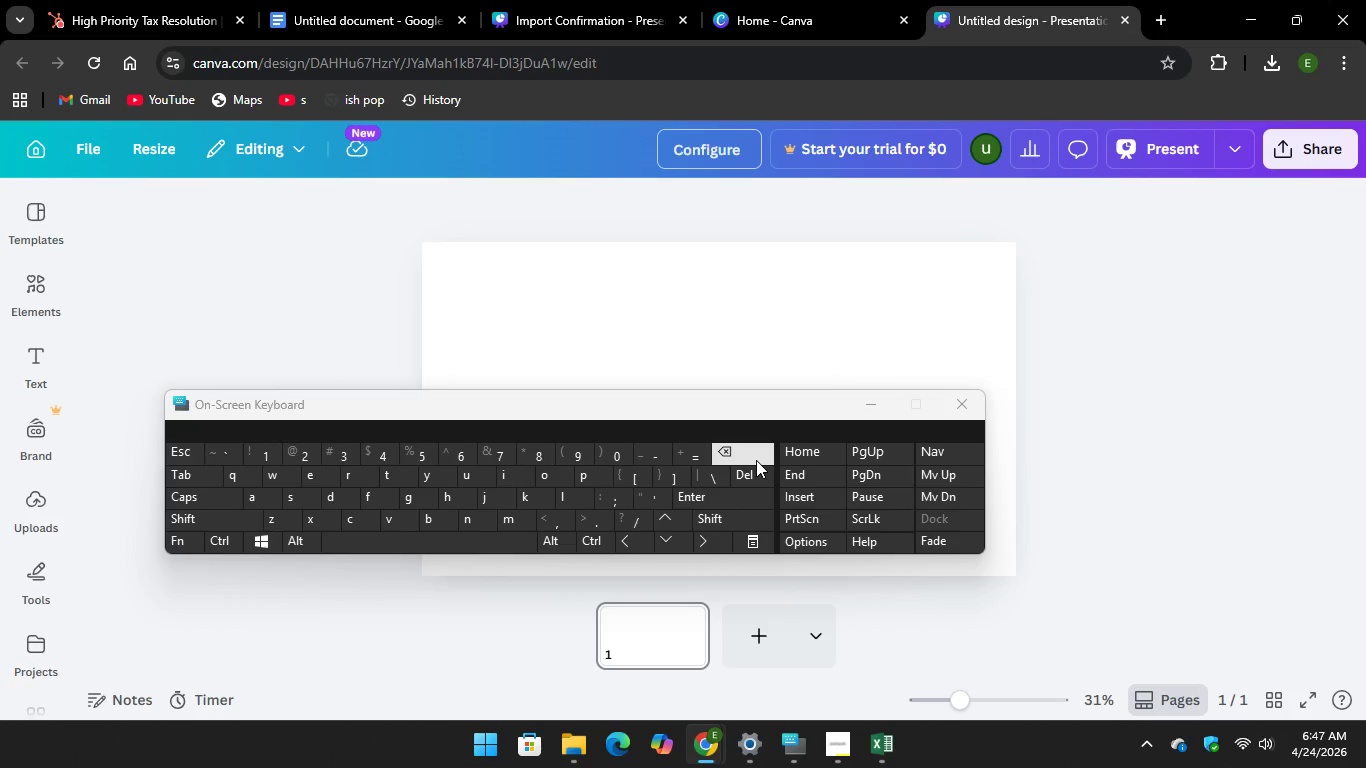 
key(Unknown)
 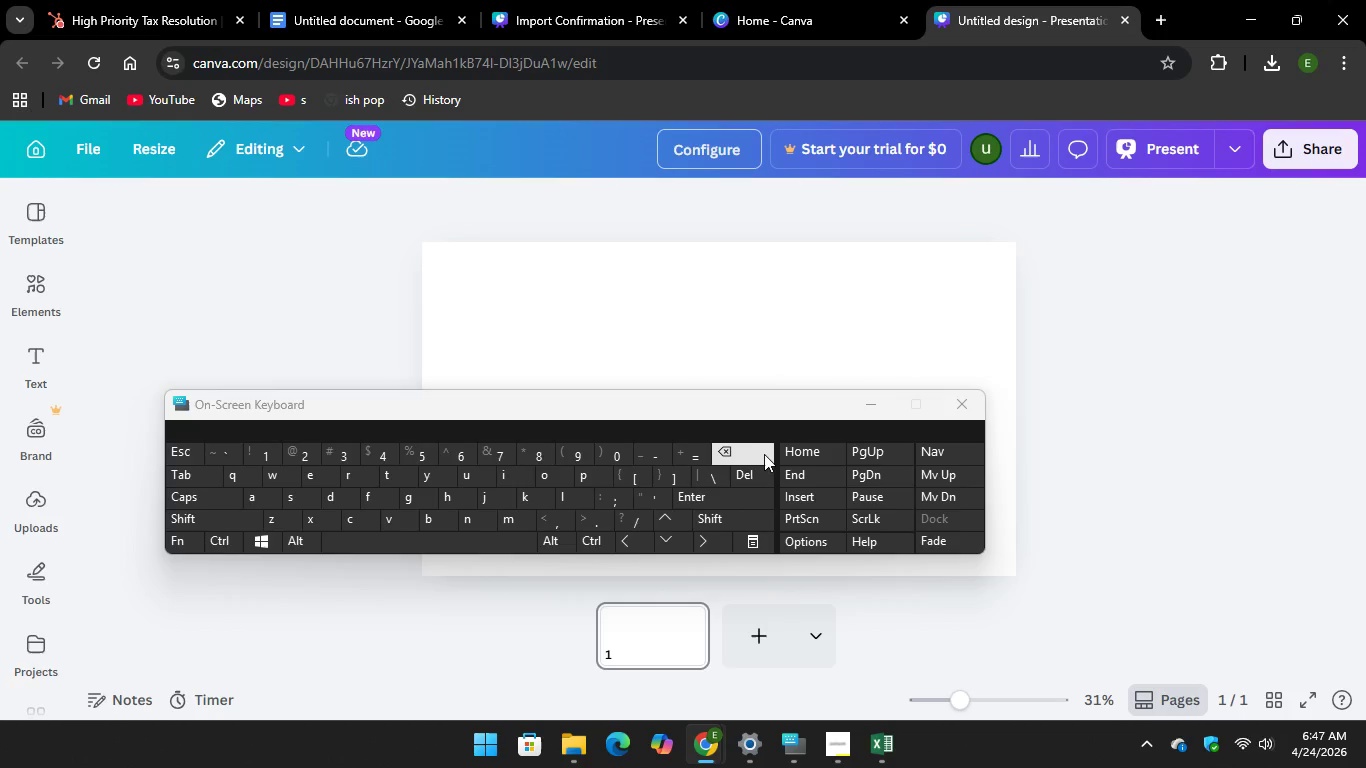 
key(Unknown)
 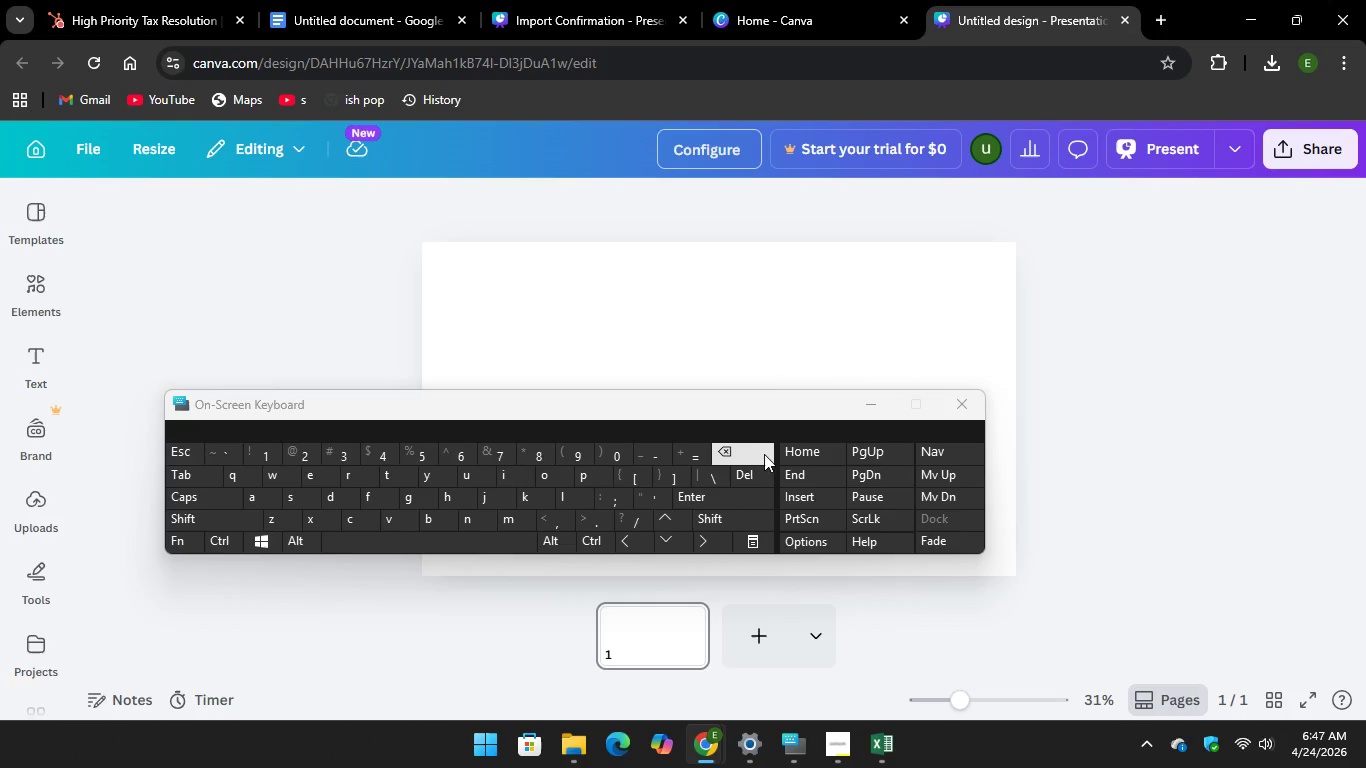 
key(Unknown)
 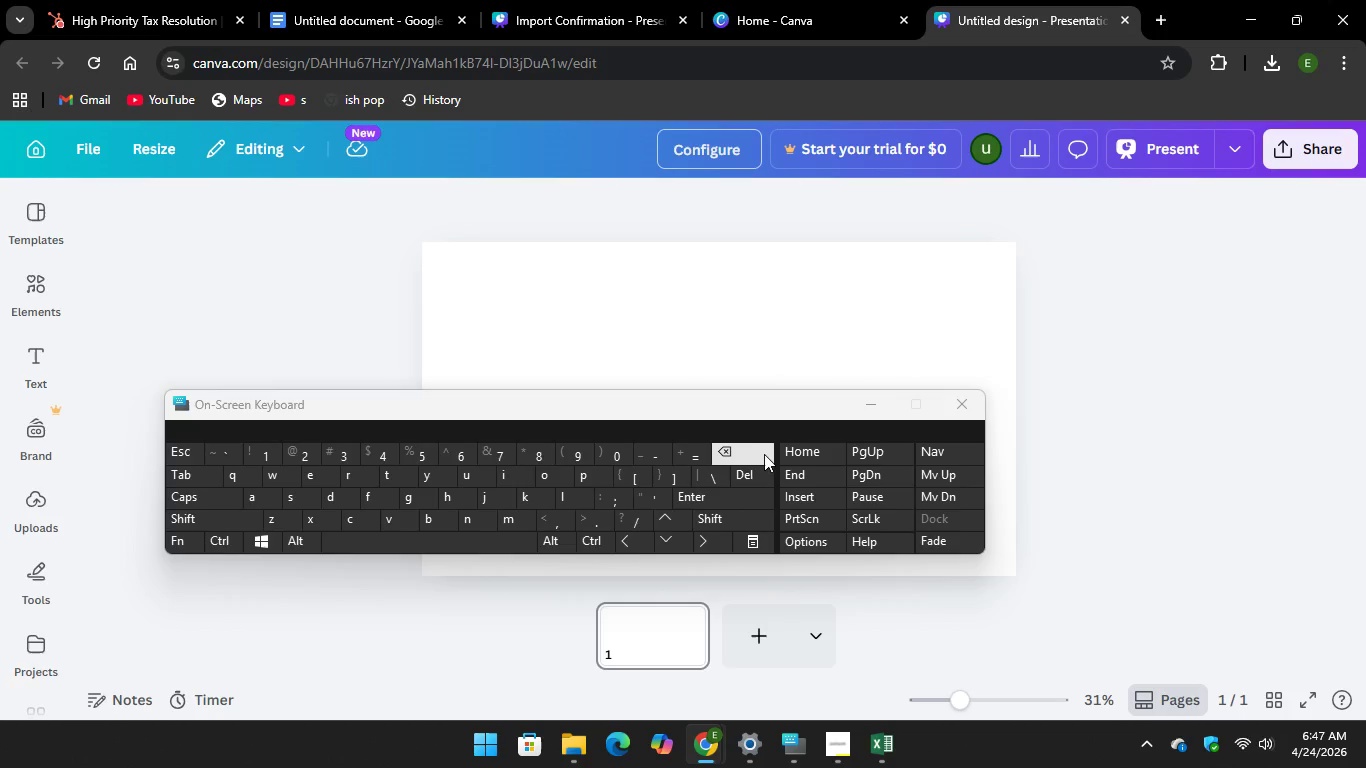 
key(Unknown)
 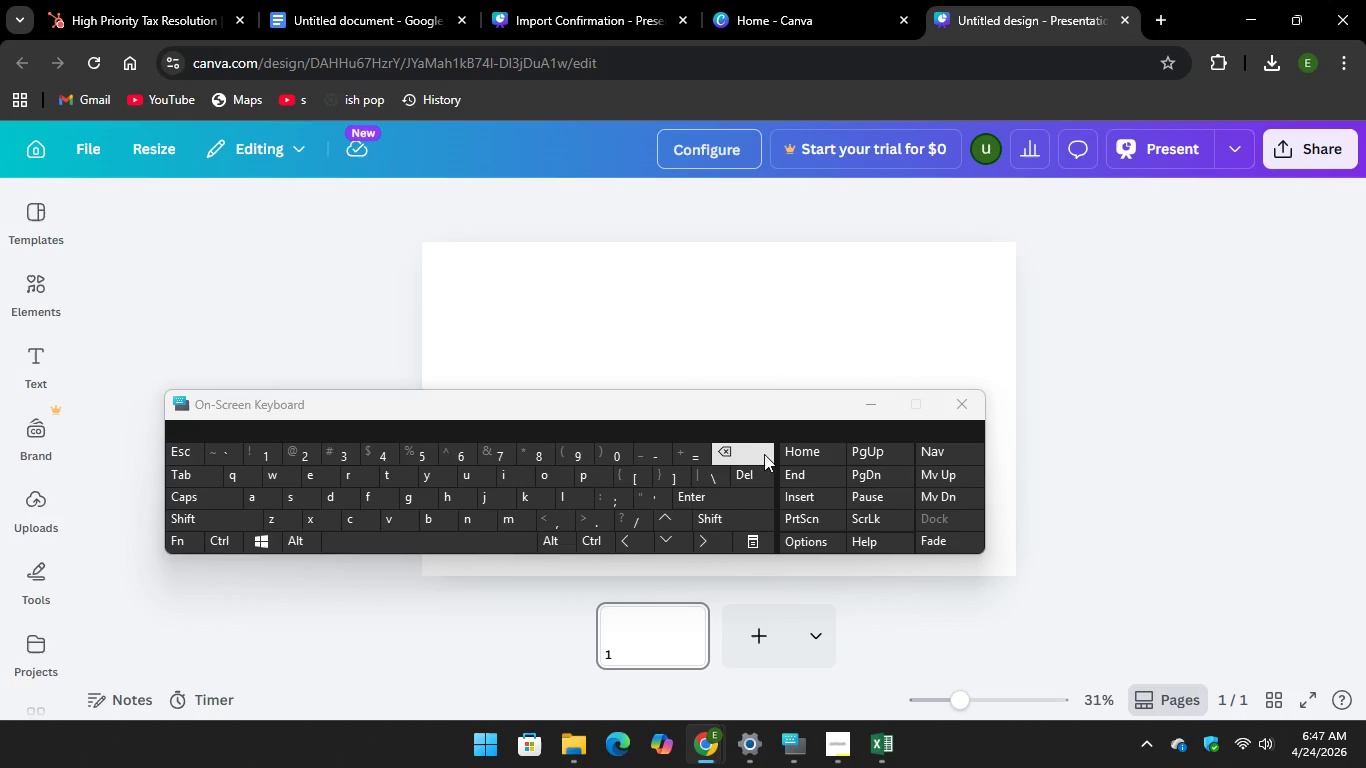 
key(Backspace)
type(d CRM View)
 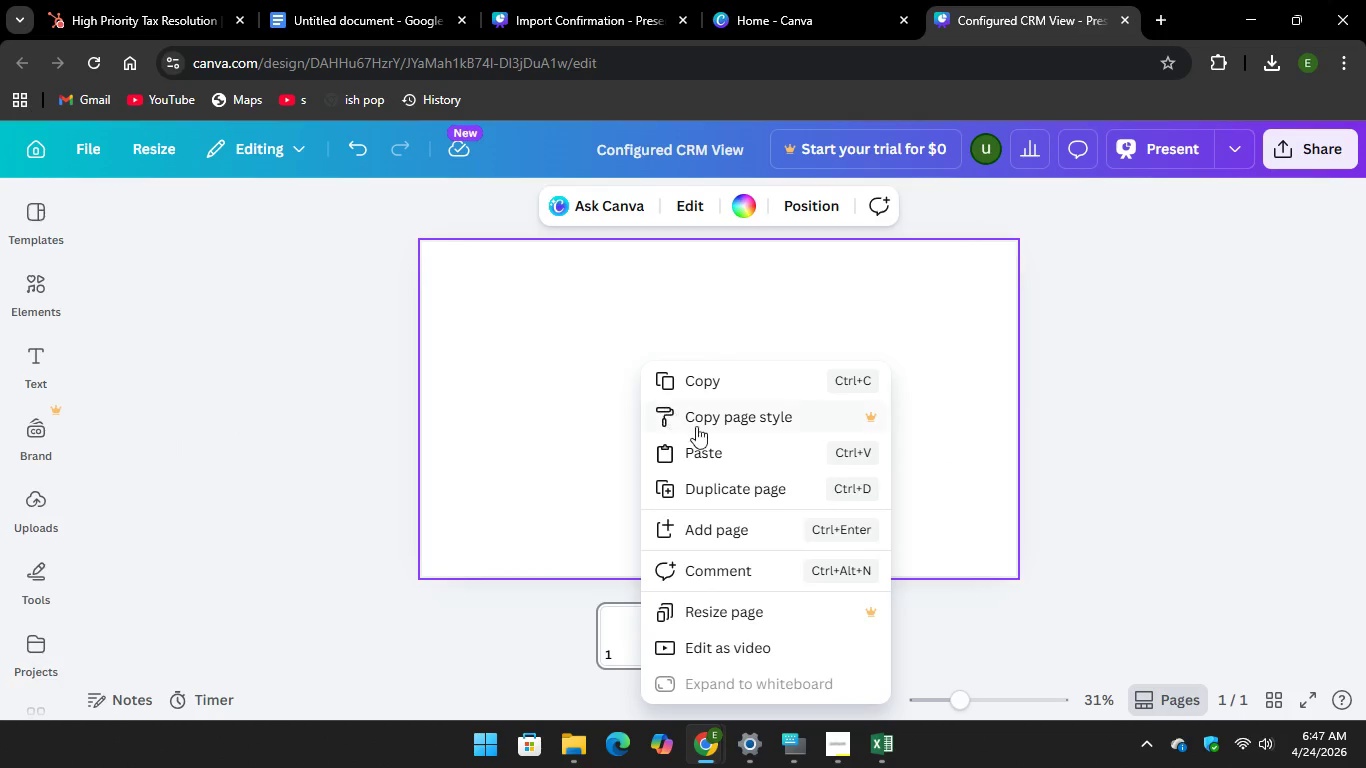 
left_click([705, 463])
 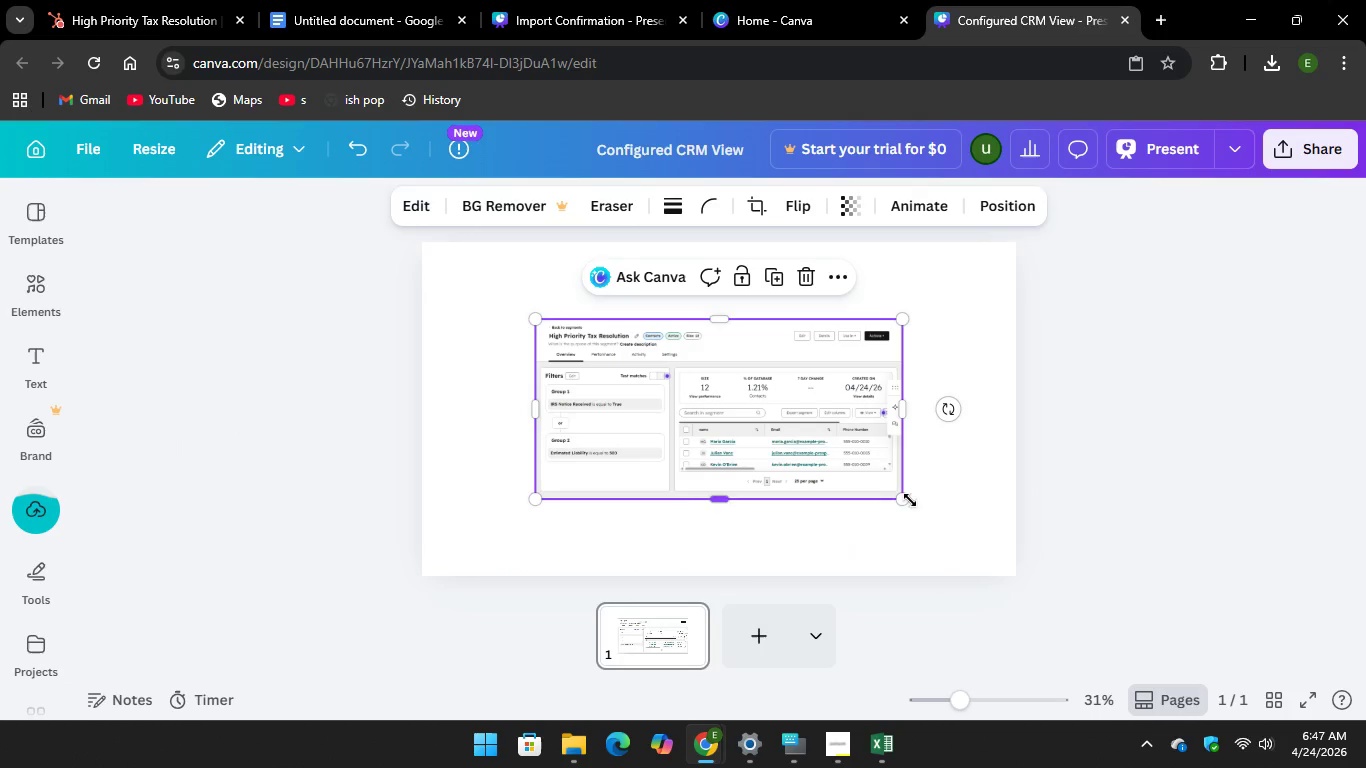 
left_click_drag(start_coordinate=[896, 499], to_coordinate=[1010, 583])
 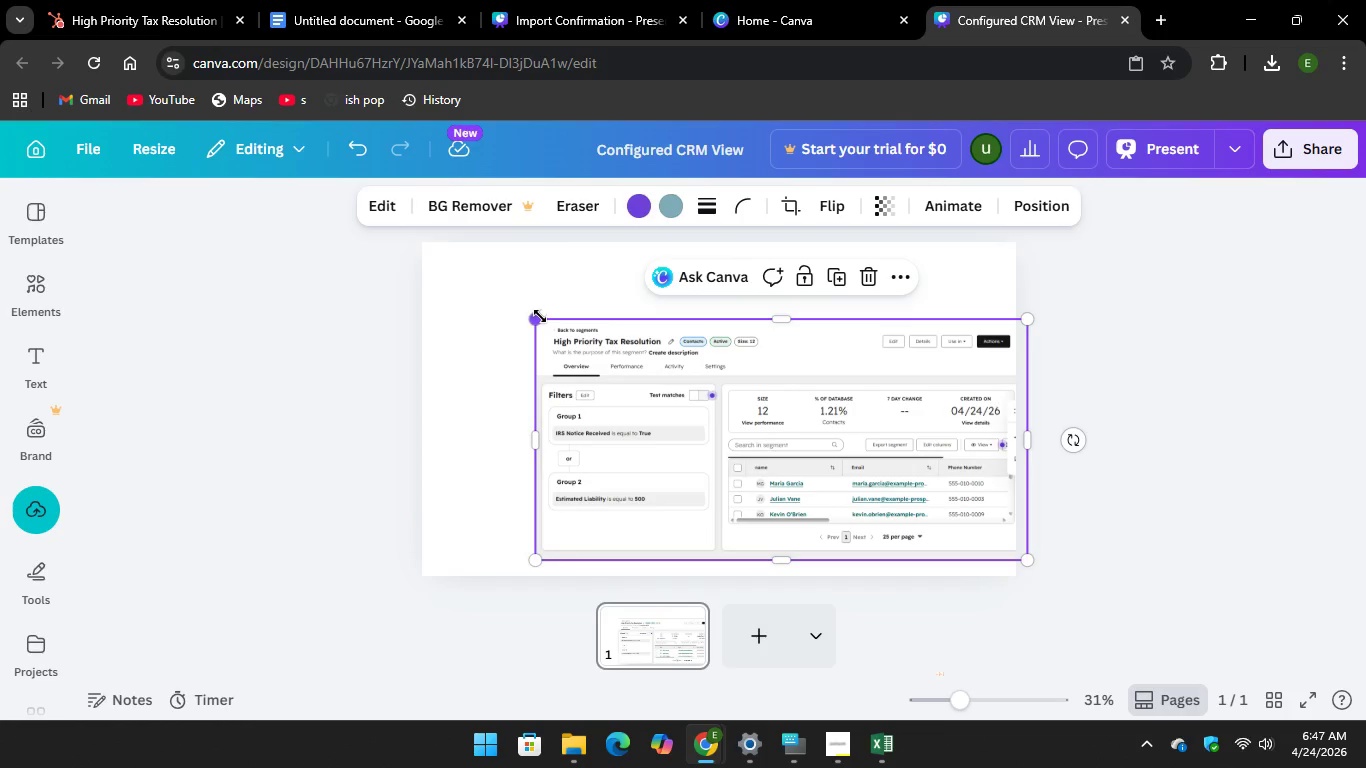 
left_click_drag(start_coordinate=[540, 316], to_coordinate=[458, 193])
 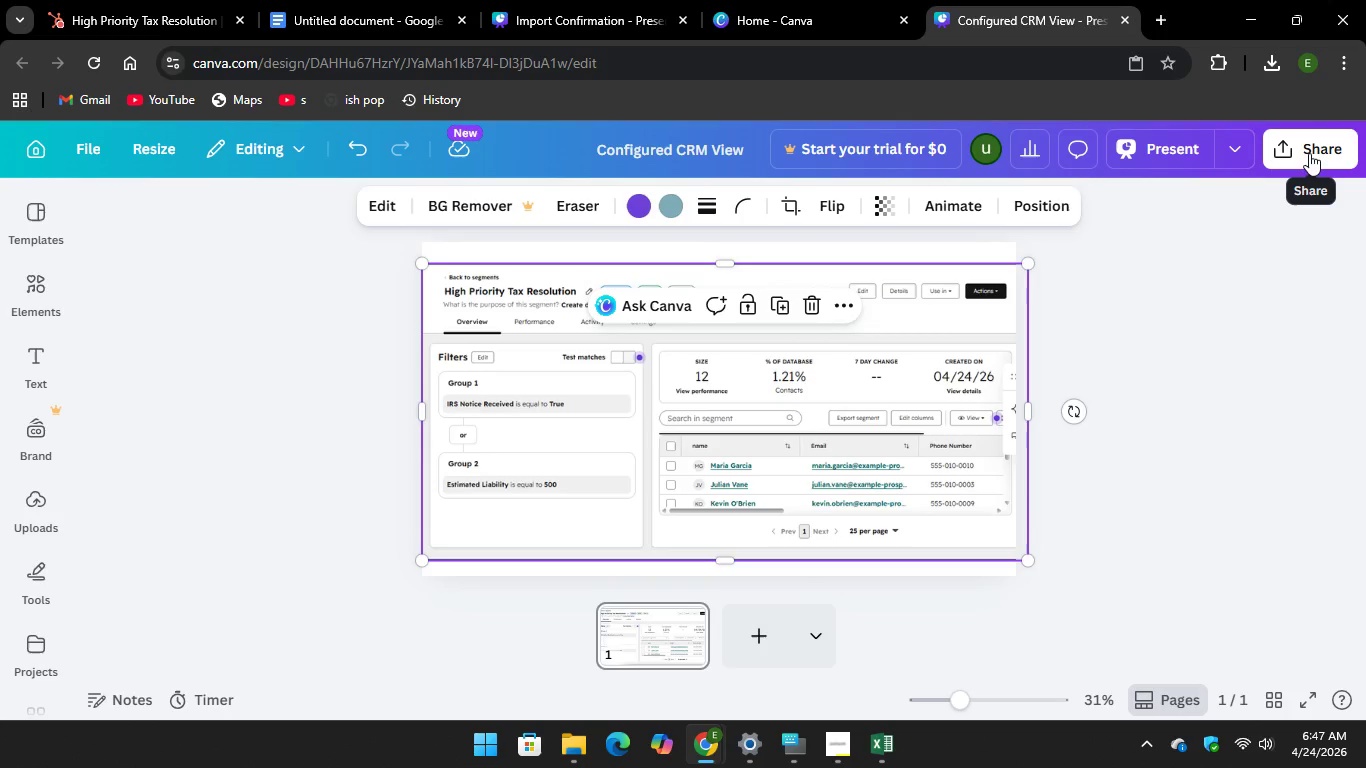 
wait(5.98)
 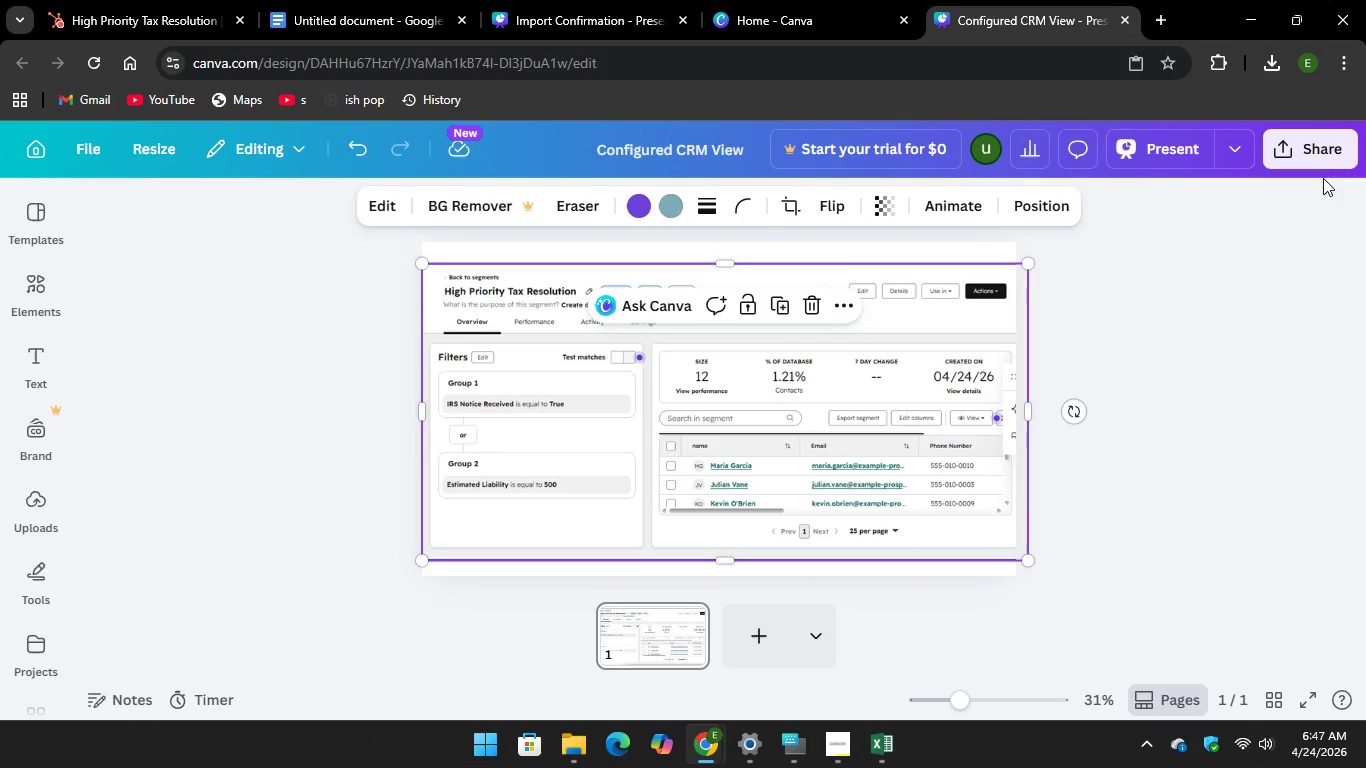 
left_click([1309, 153])
 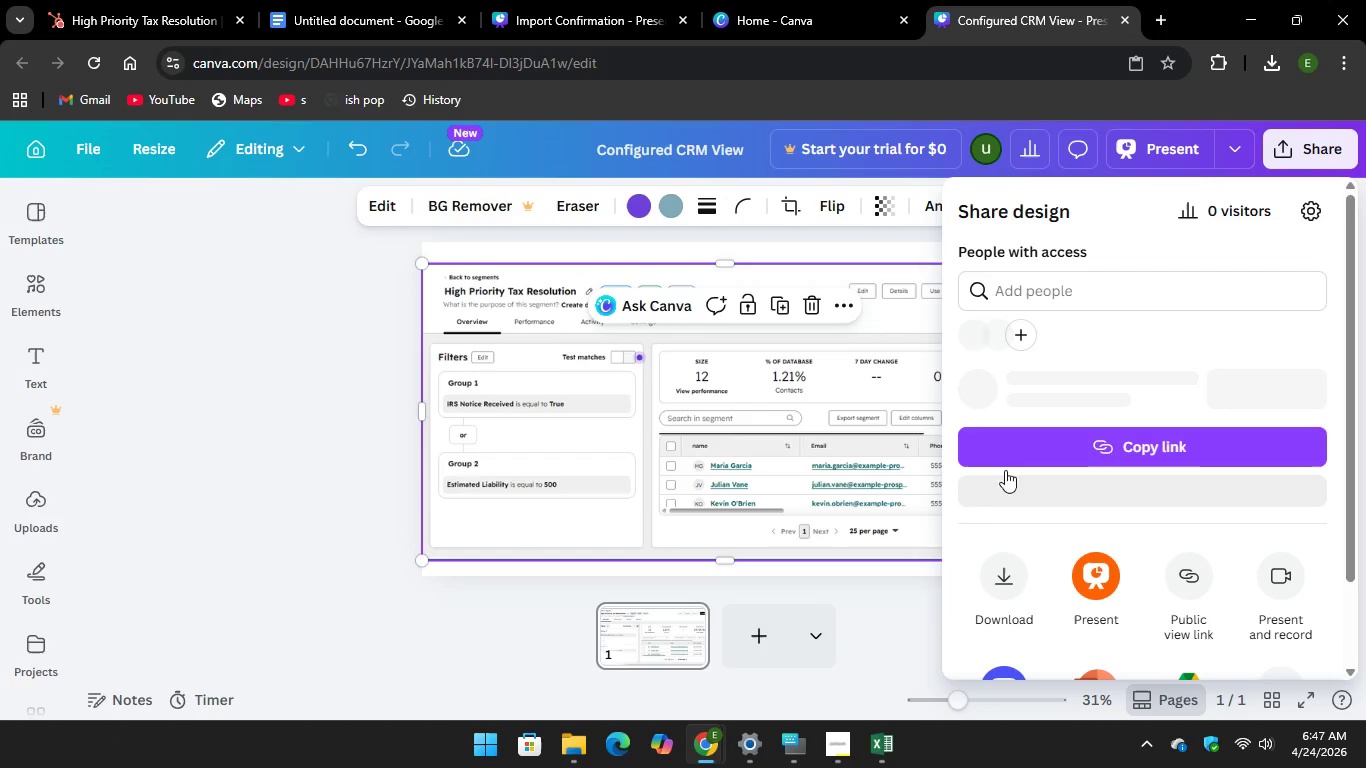 
scroll: coordinate [1085, 409], scroll_direction: down, amount: 3.0
 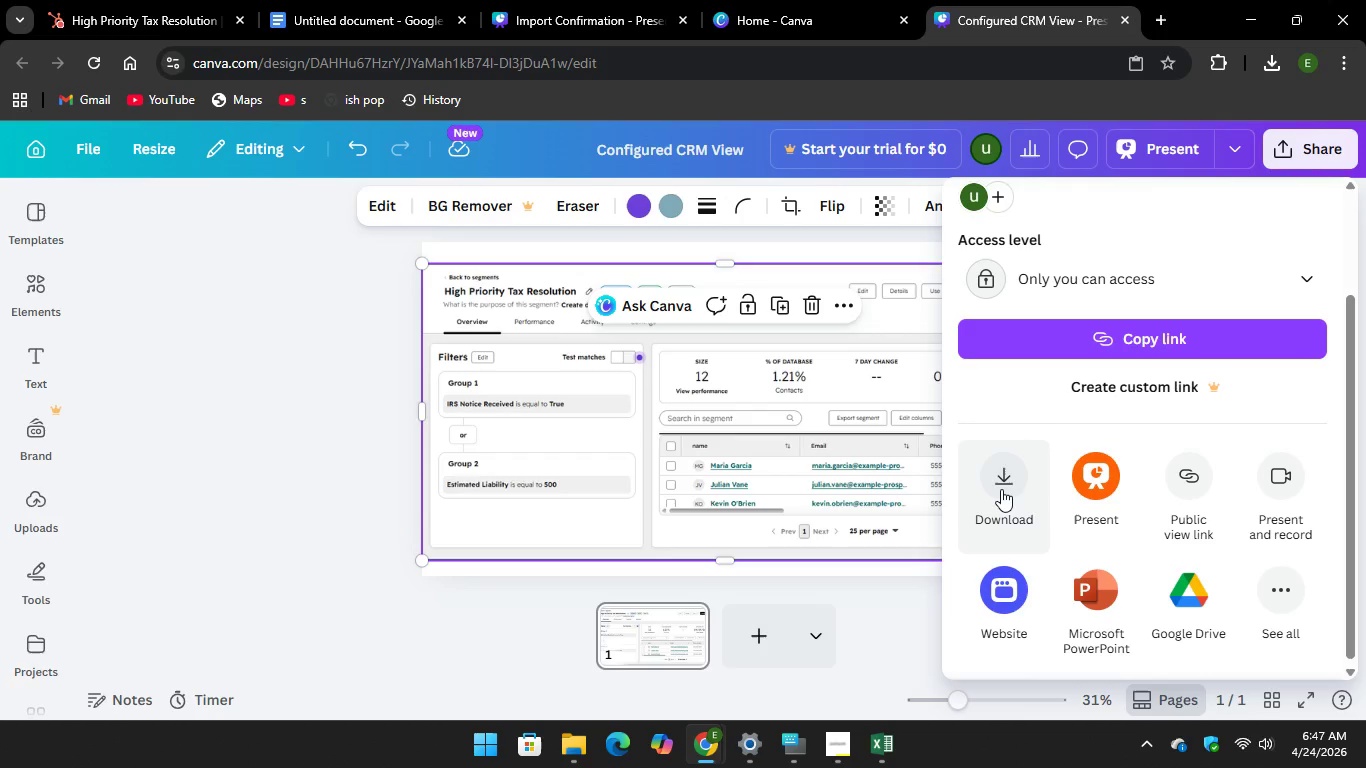 
left_click([1001, 489])
 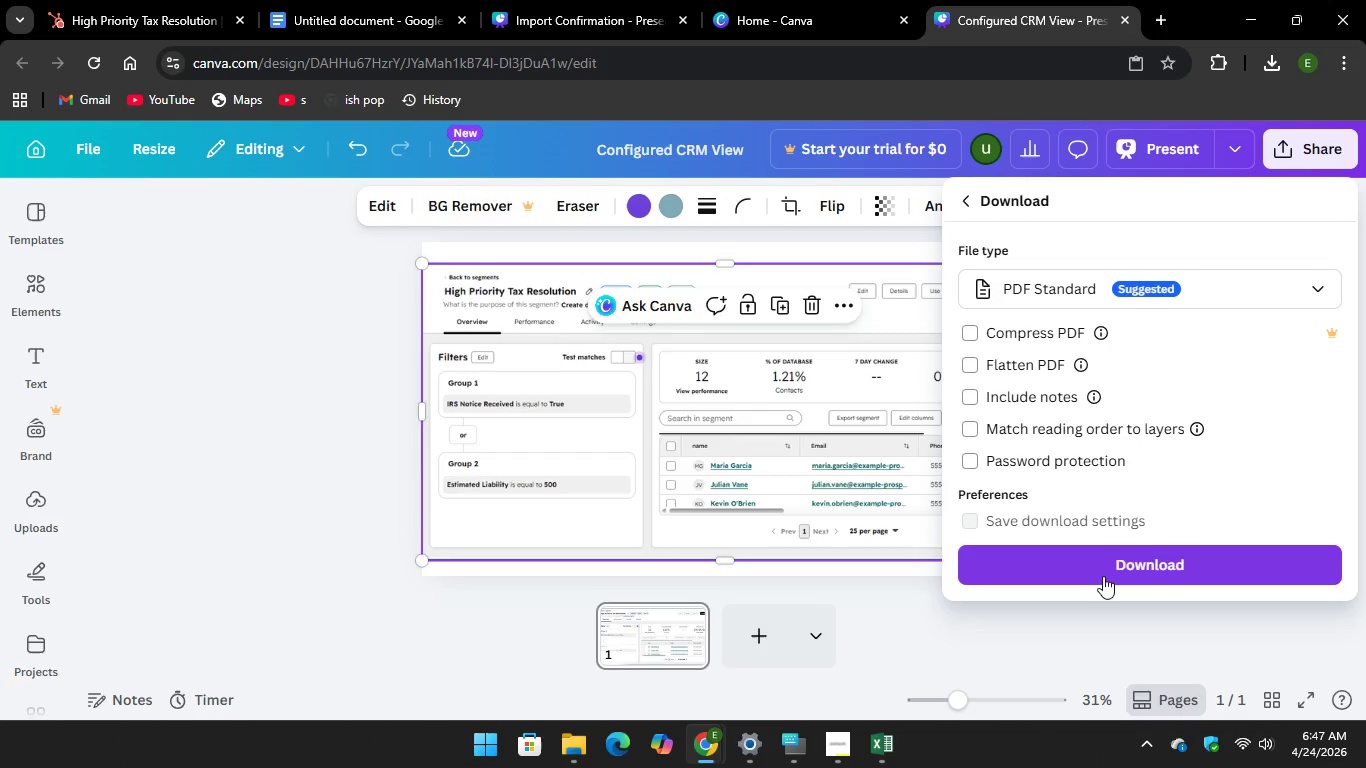 
left_click([1102, 567])
 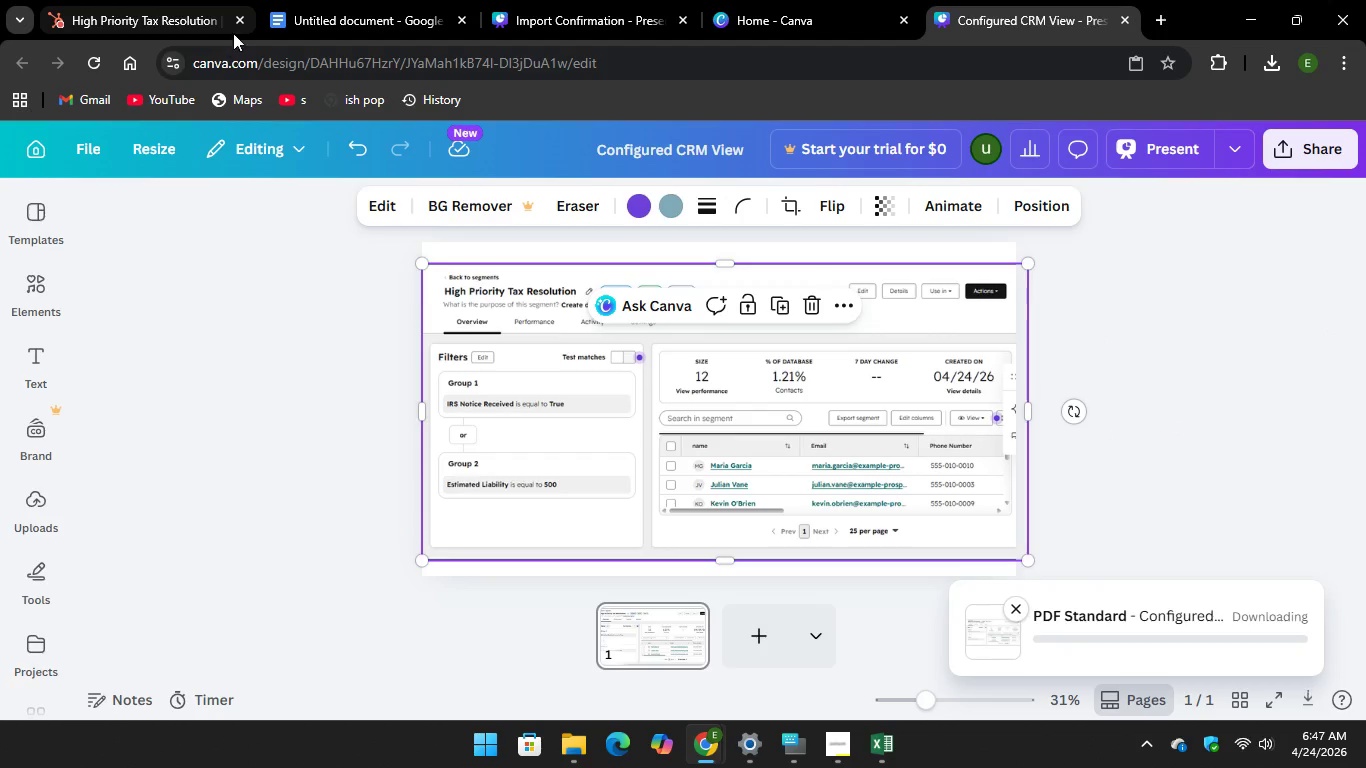 
left_click([314, 7])
 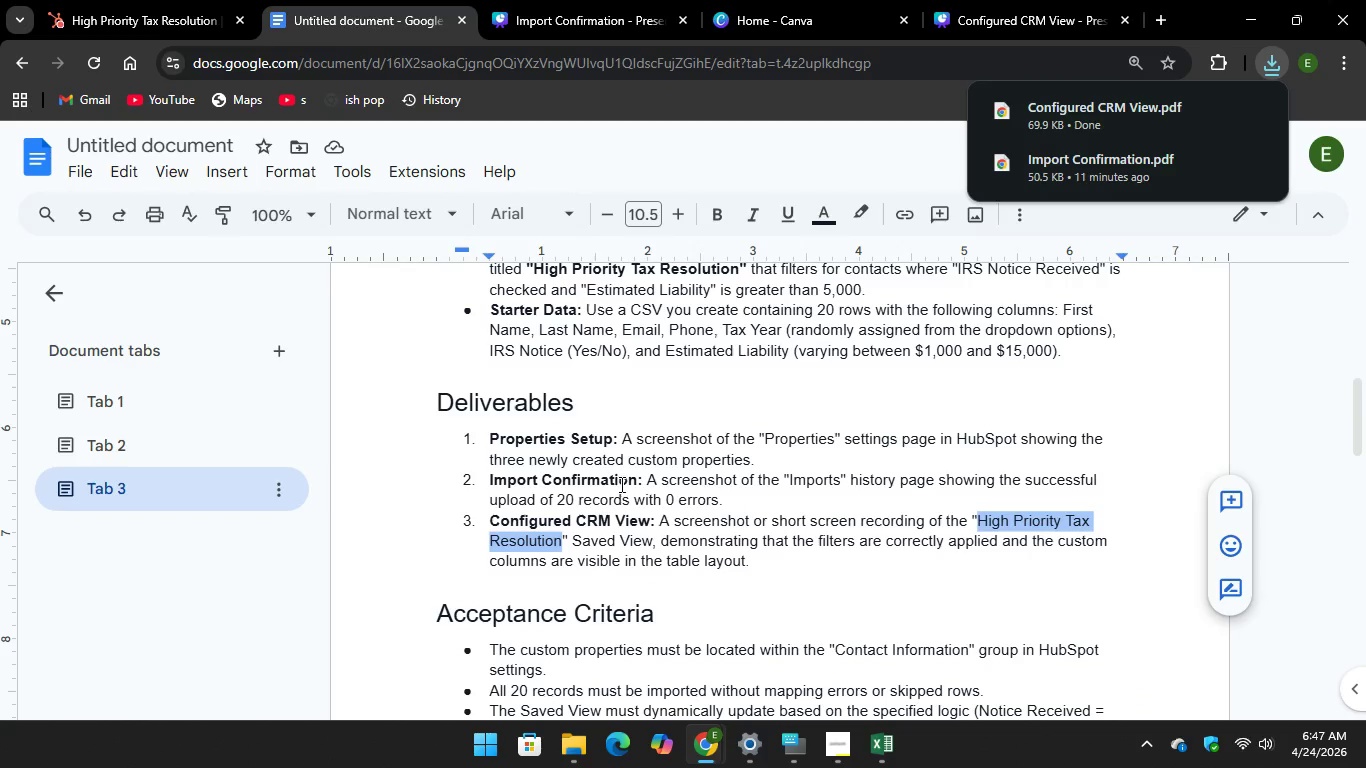 
wait(8.81)
 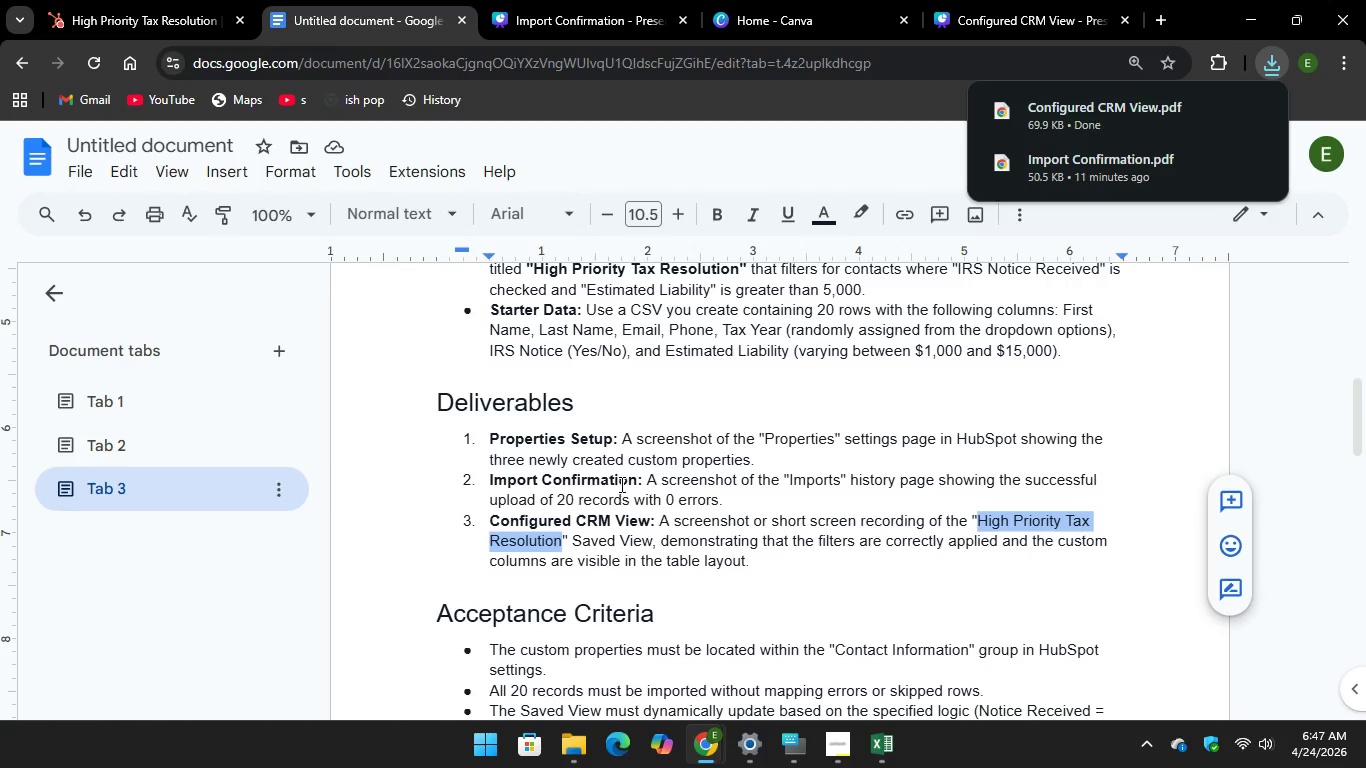 
left_click_drag(start_coordinate=[985, 7], to_coordinate=[951, 62])
 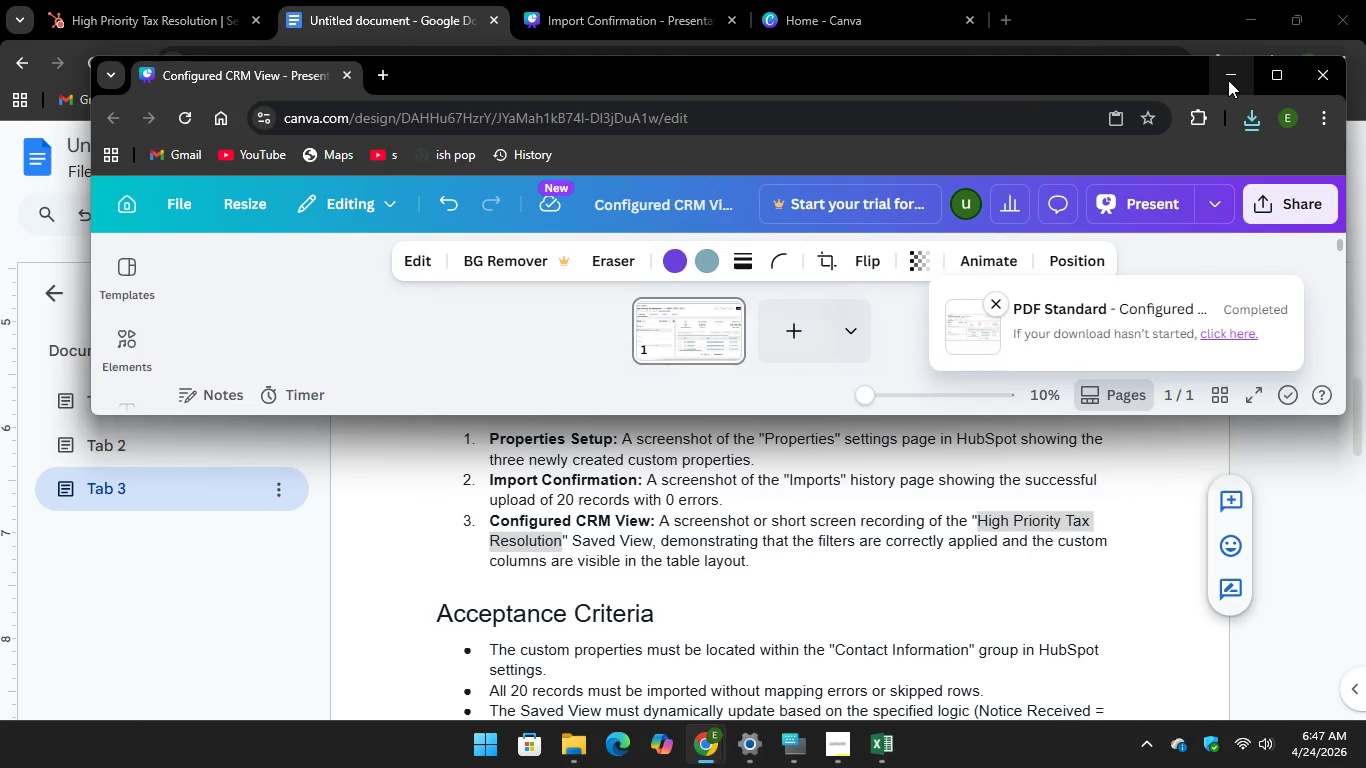 
left_click([1228, 80])
 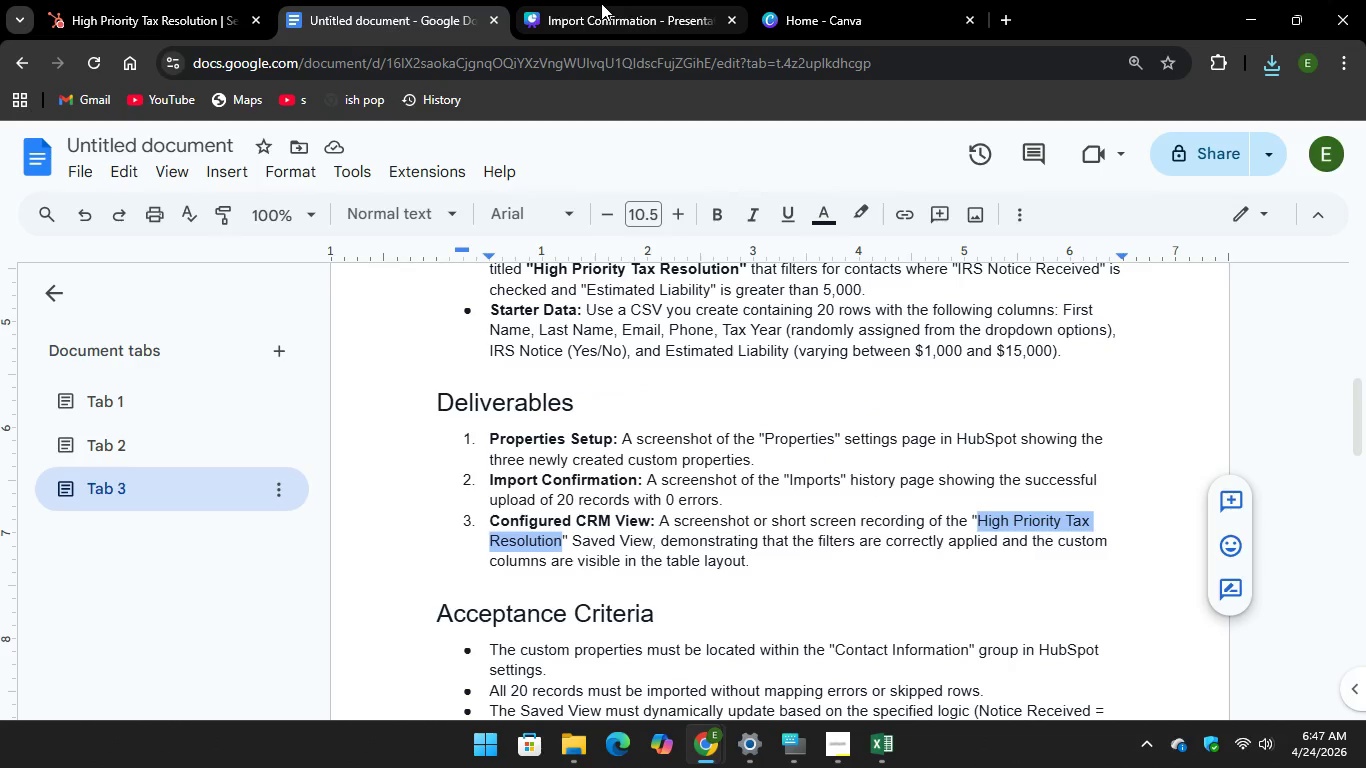 
left_click_drag(start_coordinate=[601, 3], to_coordinate=[601, 61])
 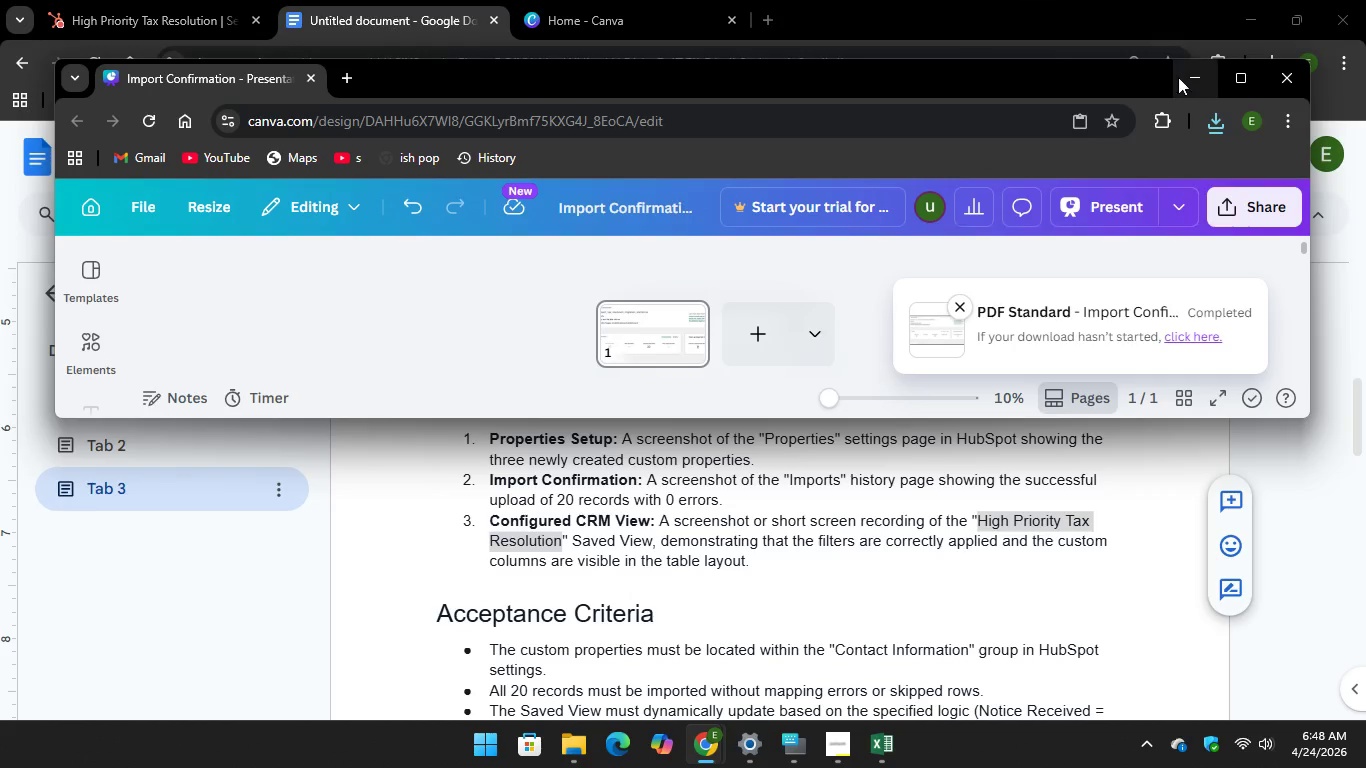 
left_click([1195, 75])
 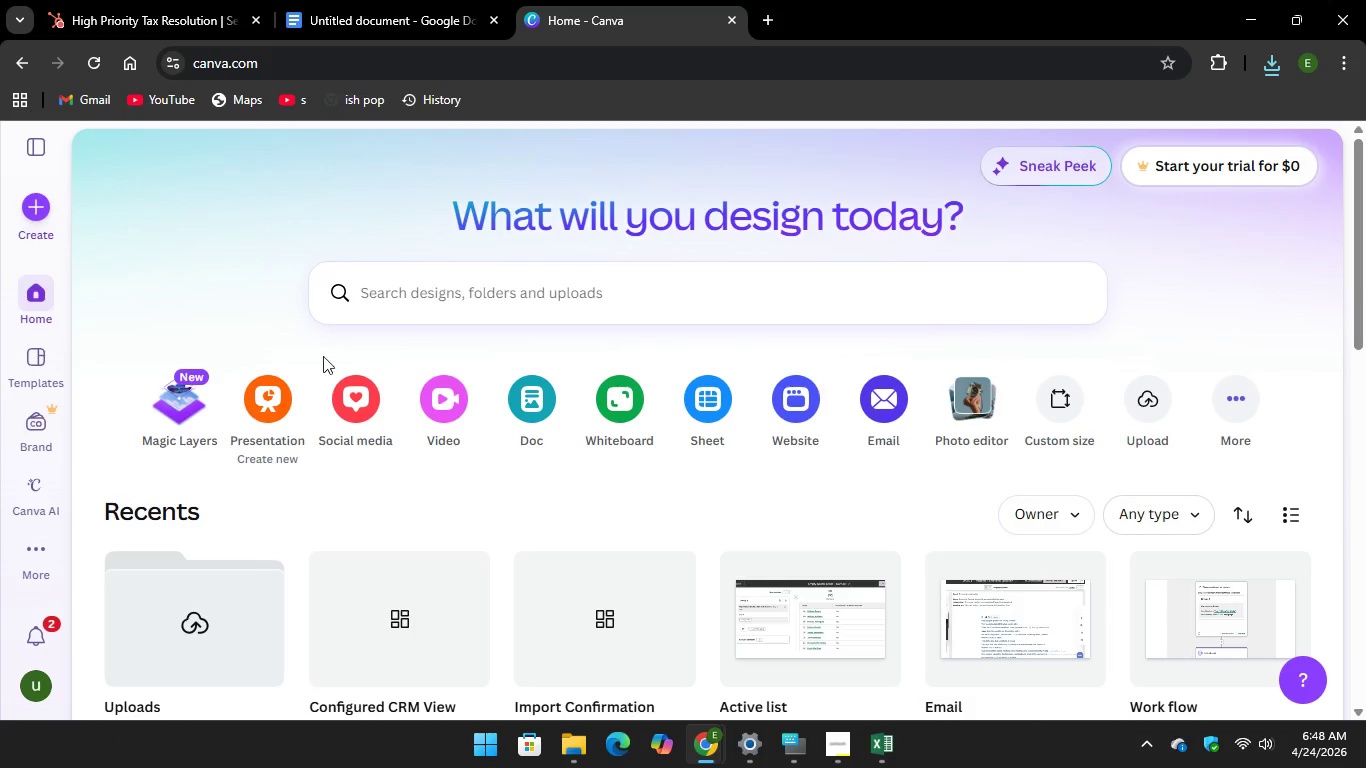 
wait(5.48)
 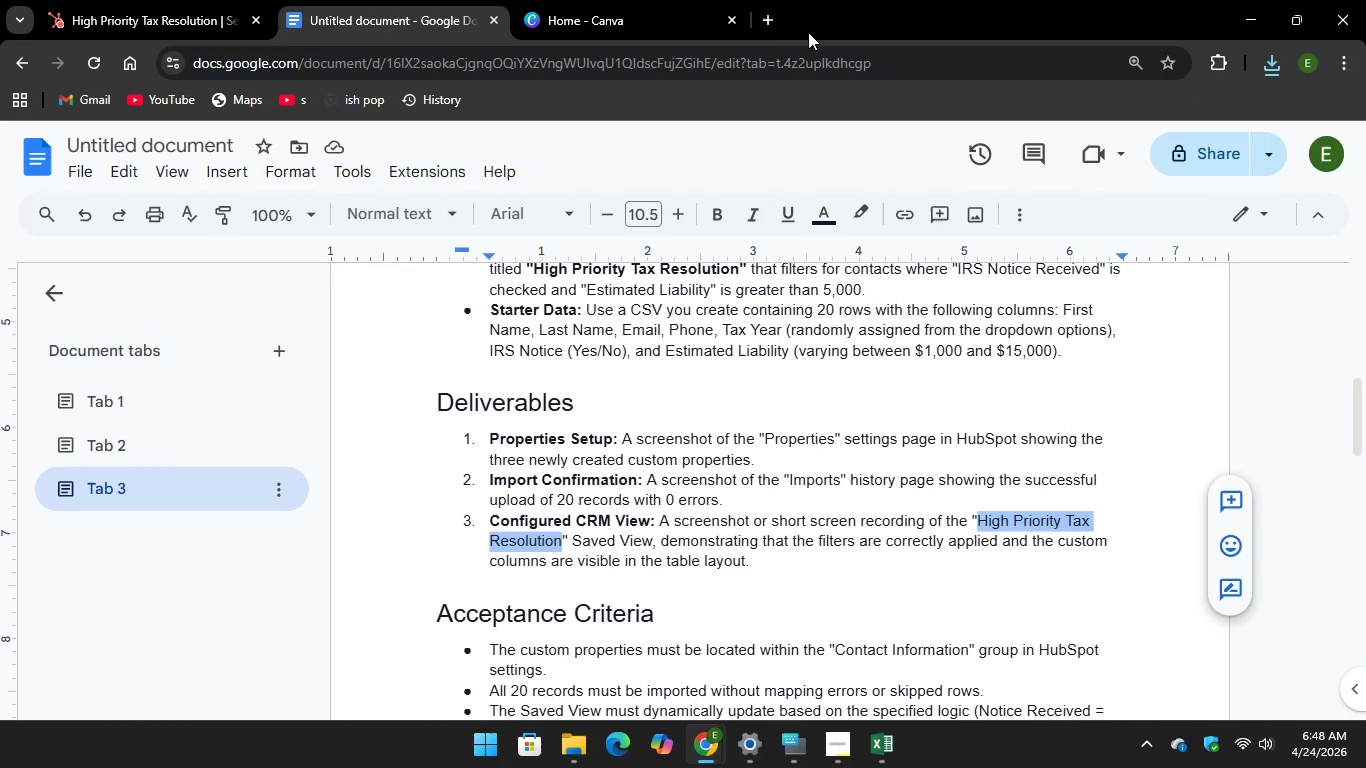 
left_click([261, 417])
 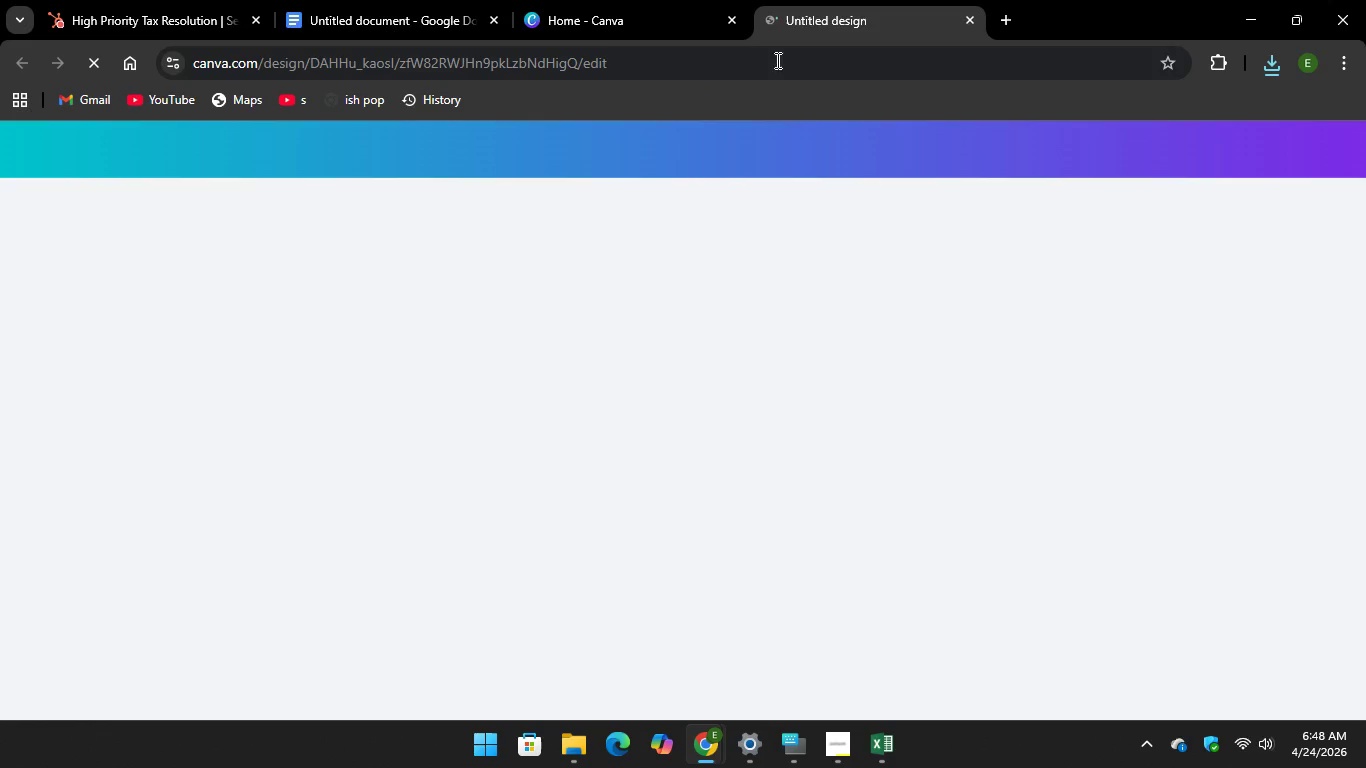 
left_click([163, 10])
 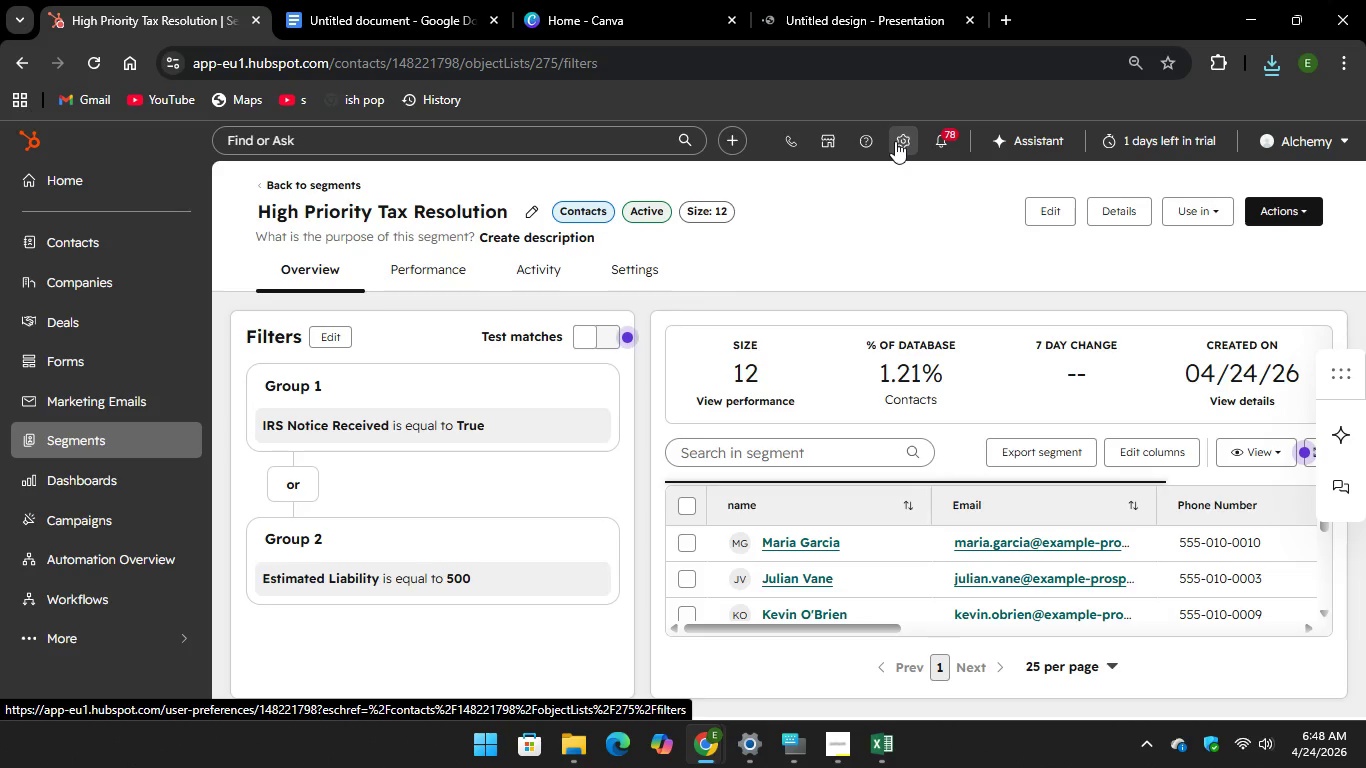 
wait(12.0)
 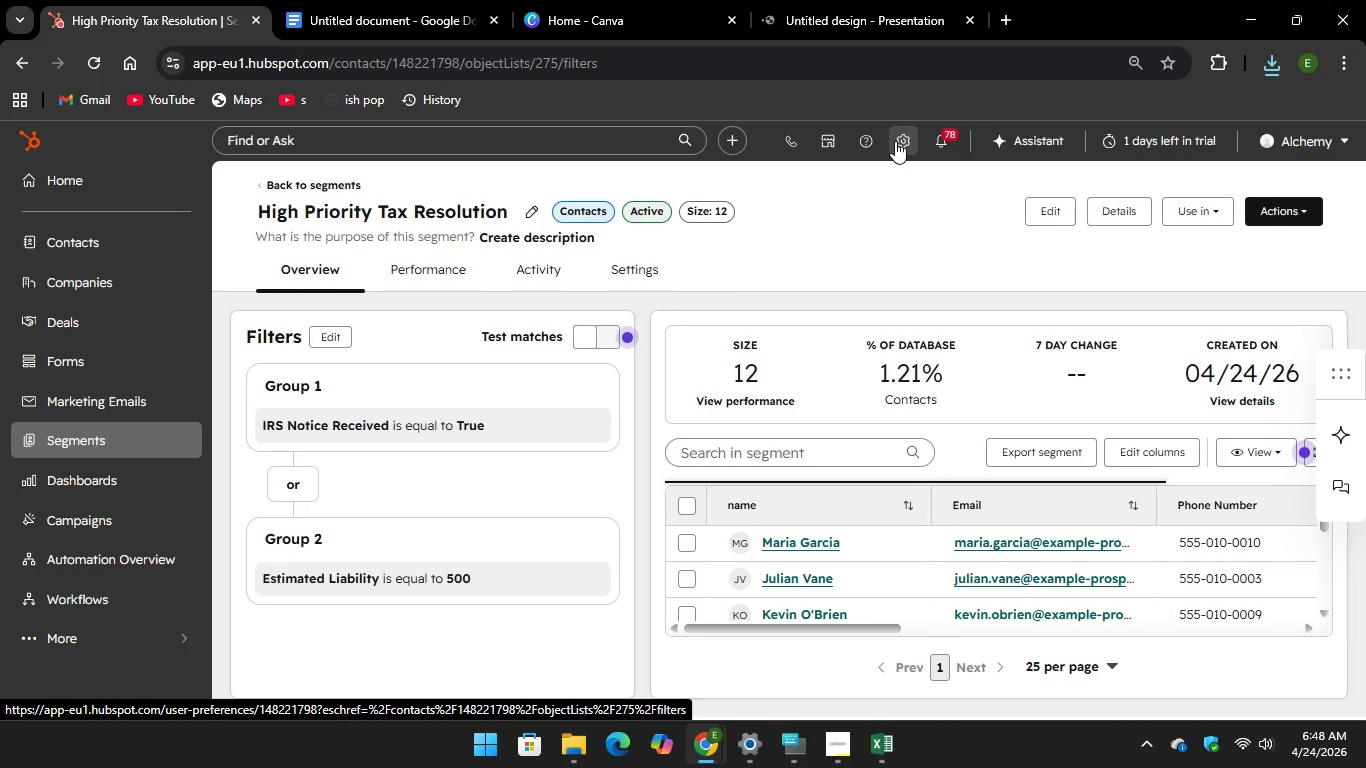 
left_click([1268, 159])
 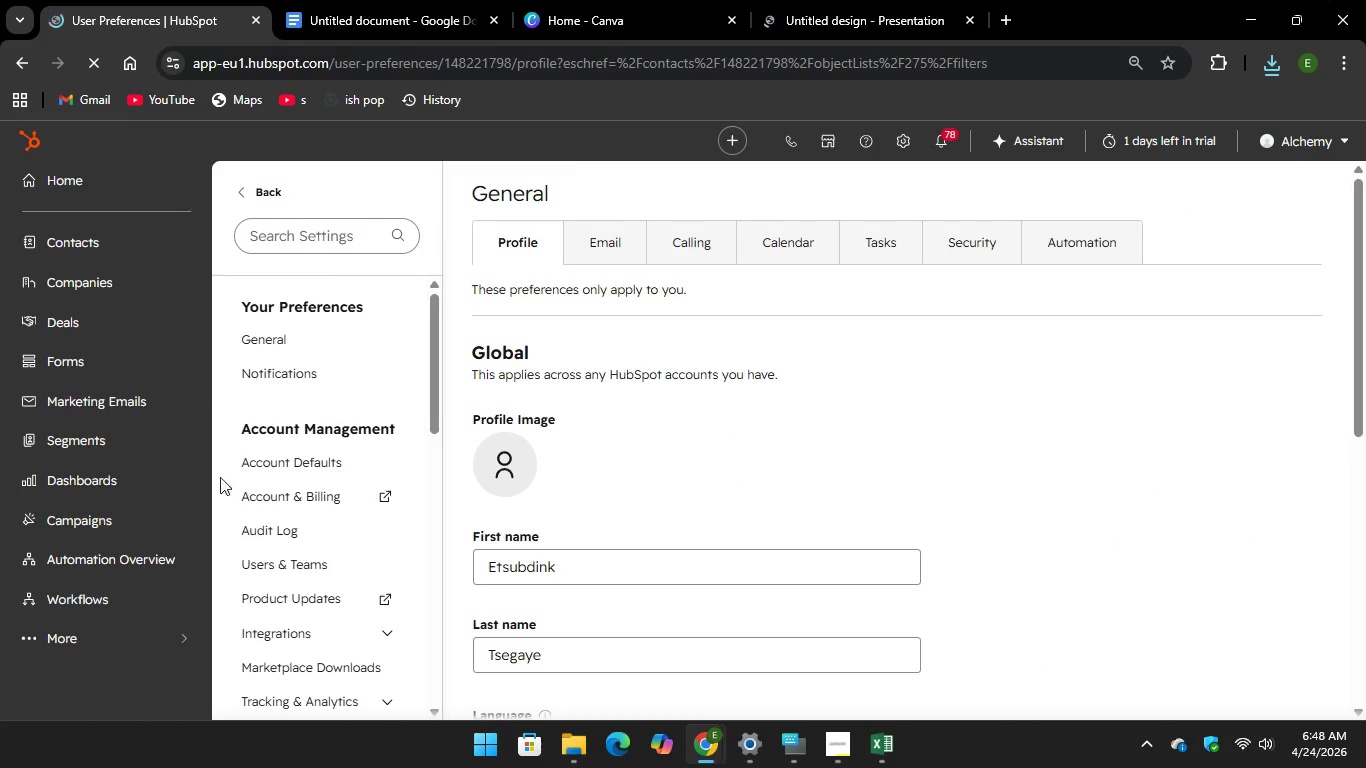 
scroll: coordinate [400, 513], scroll_direction: down, amount: 4.0
 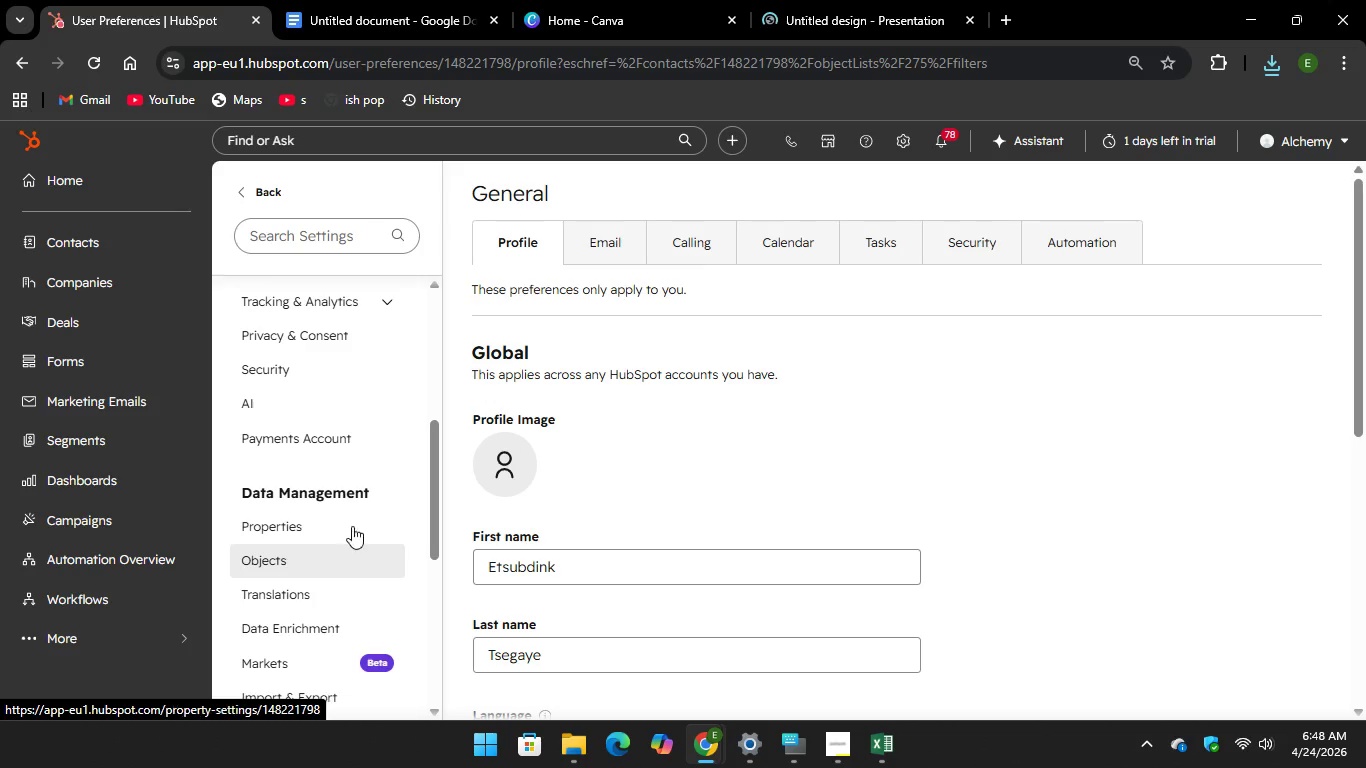 
left_click([350, 520])
 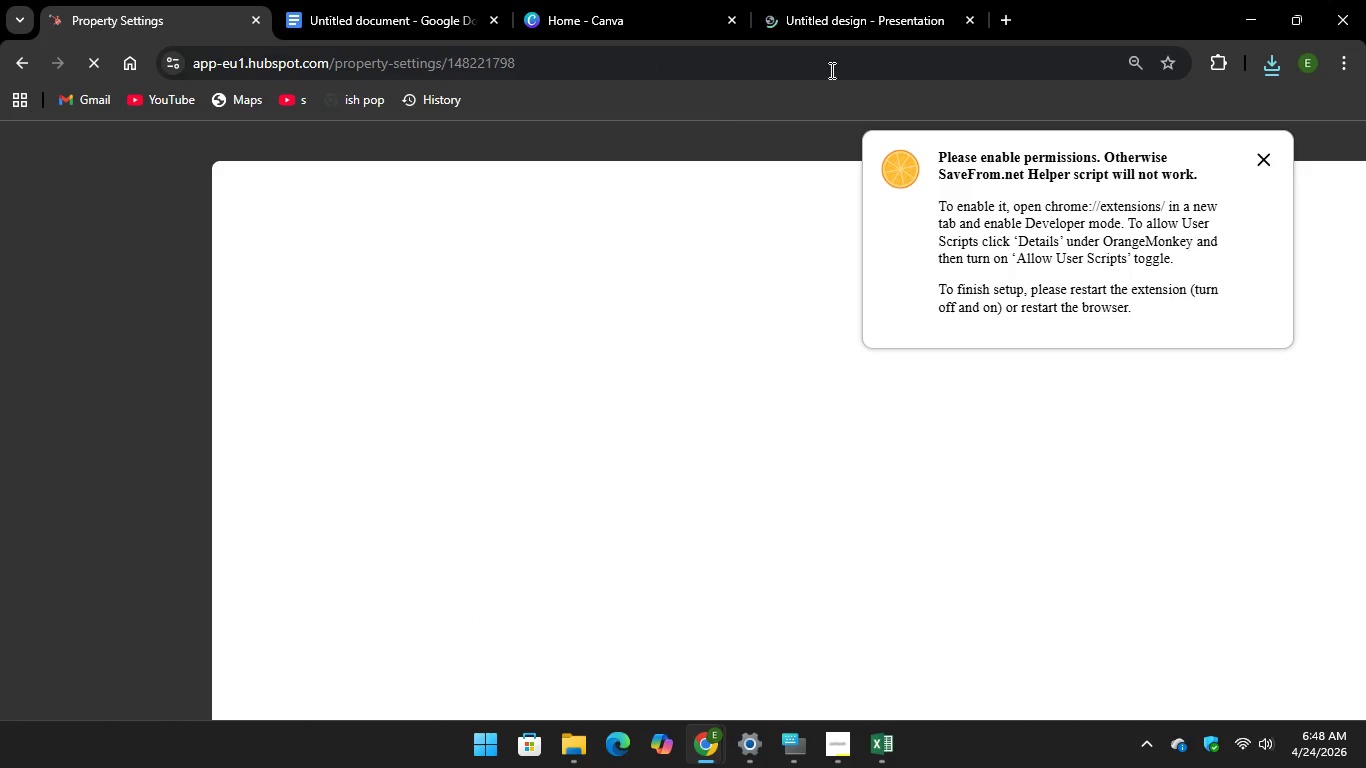 
wait(5.53)
 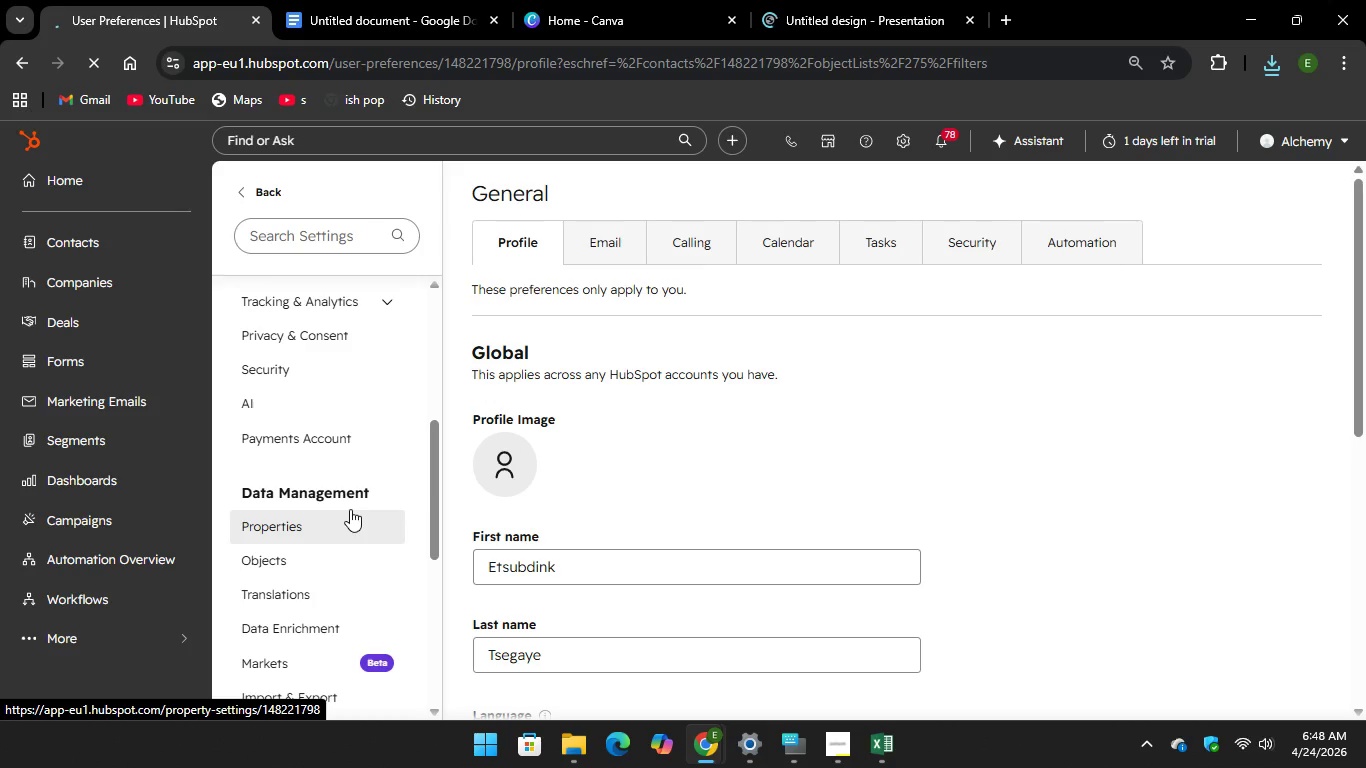 
left_click([1268, 160])
 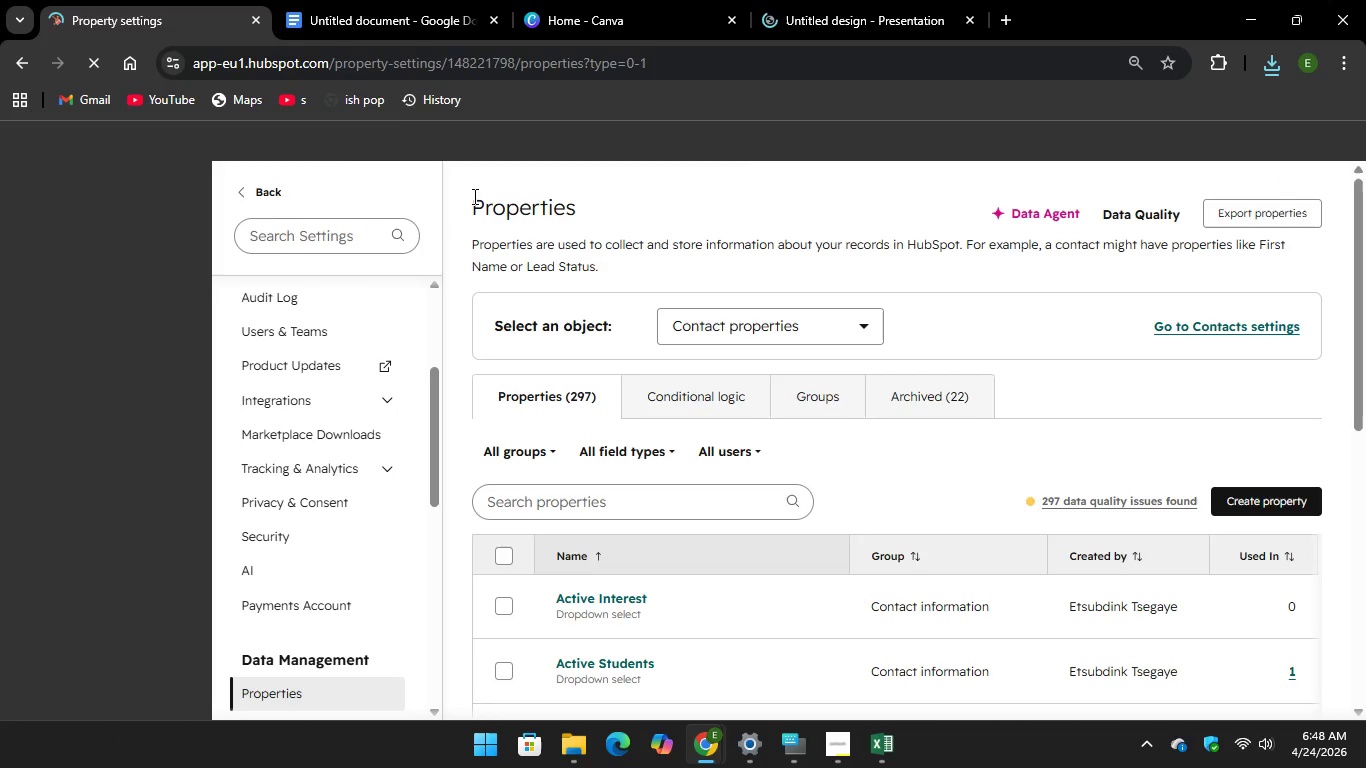 
left_click([365, 0])
 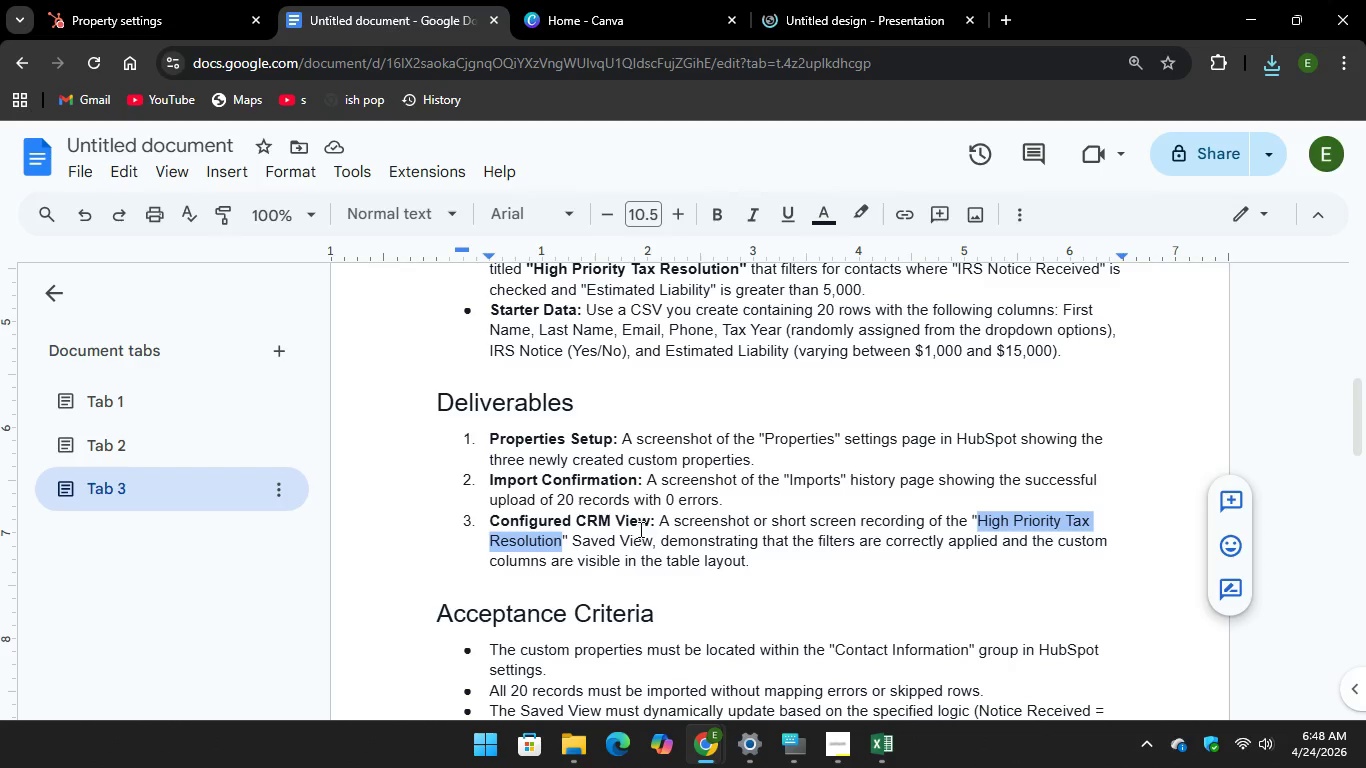 
scroll: coordinate [652, 496], scroll_direction: up, amount: 13.0
 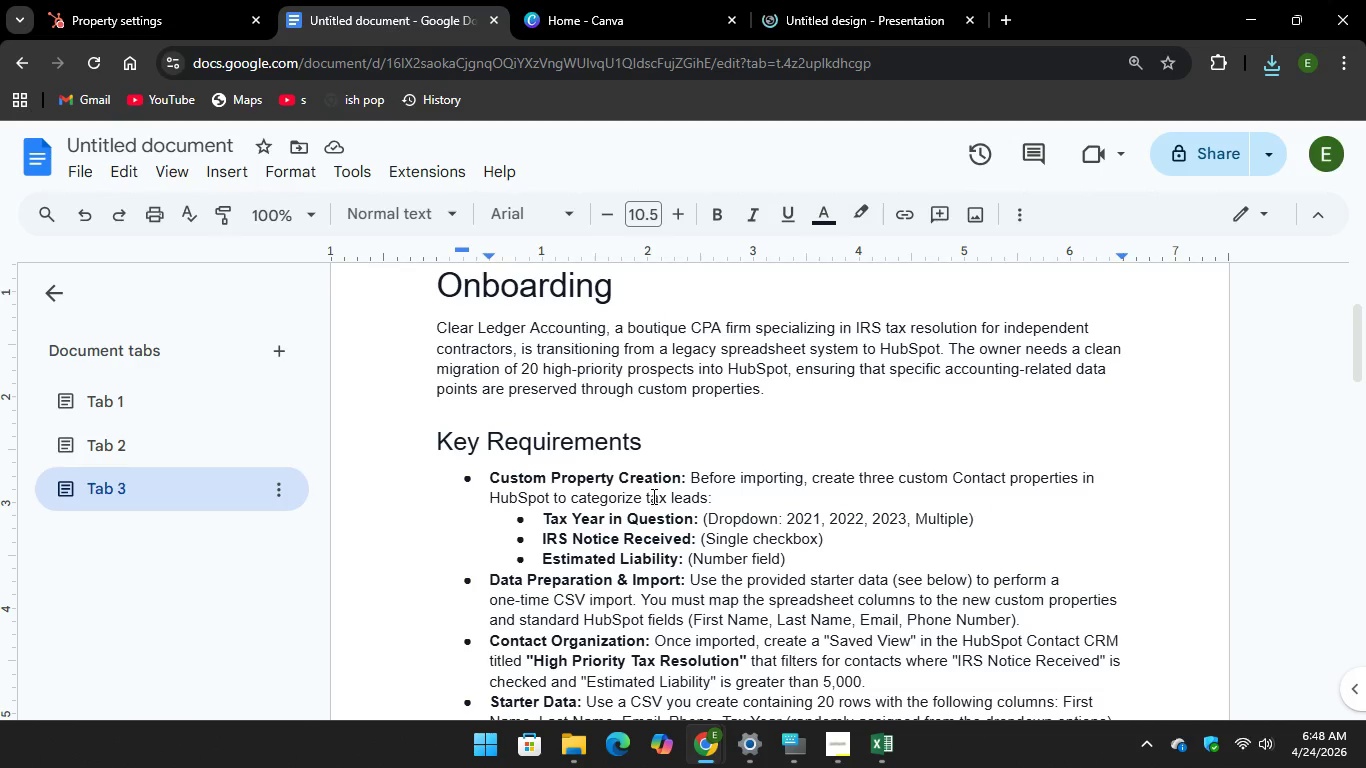 
scroll: coordinate [652, 496], scroll_direction: down, amount: 2.0
 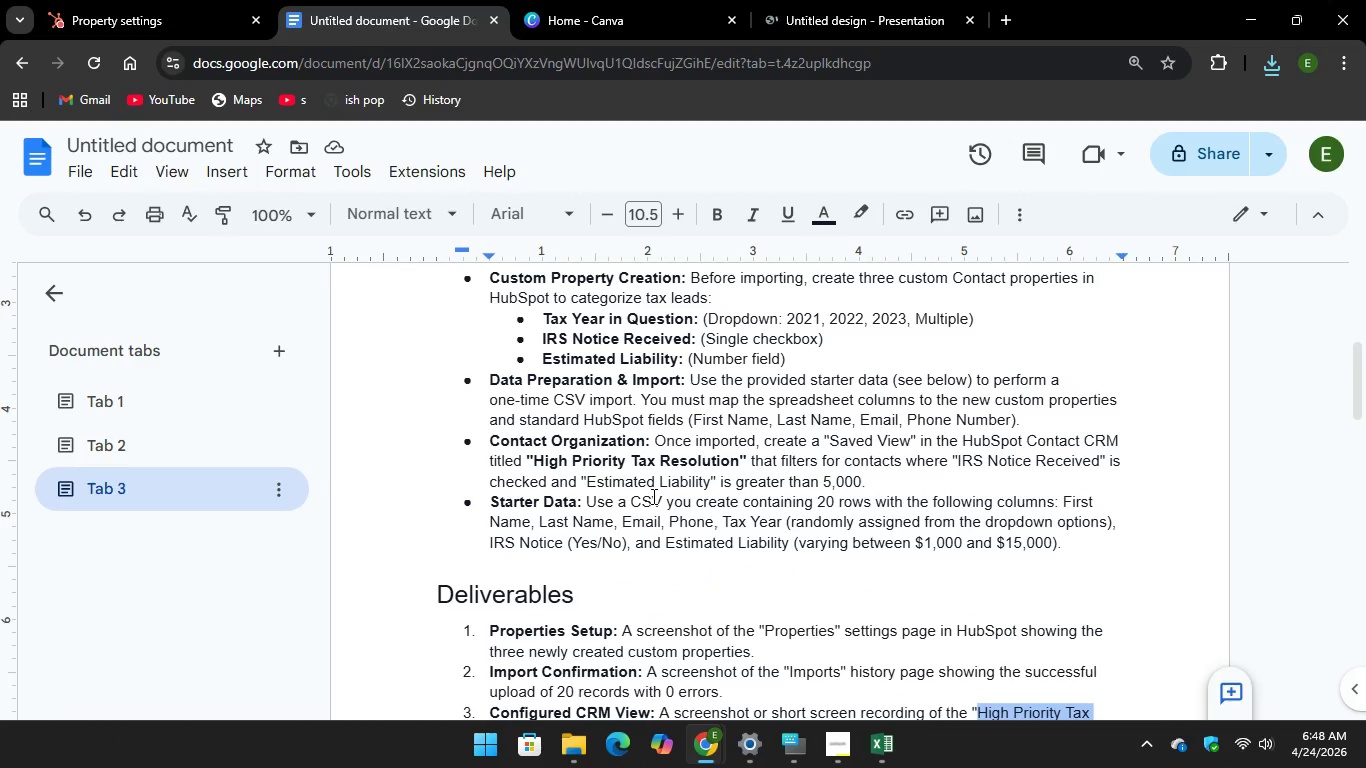 
scroll: coordinate [652, 496], scroll_direction: up, amount: 1.0
 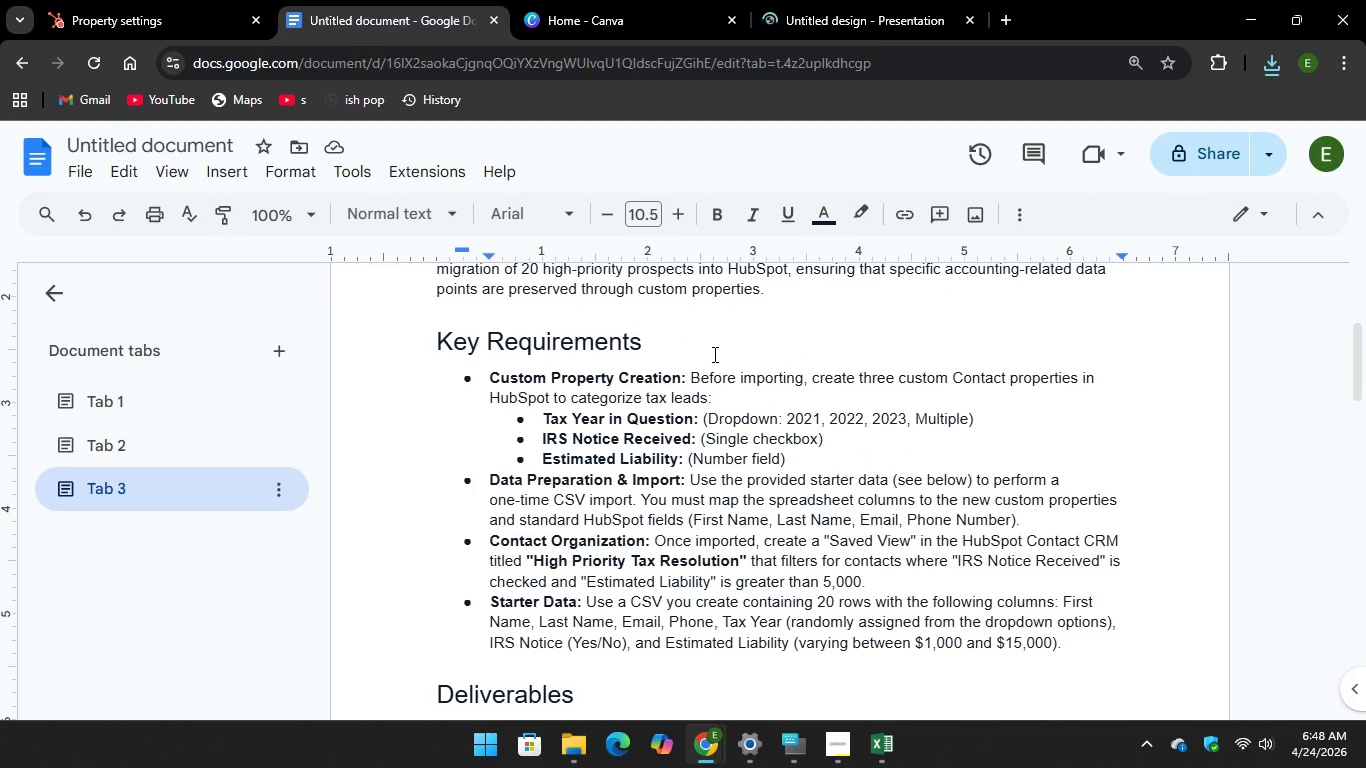 
left_click([694, 376])
 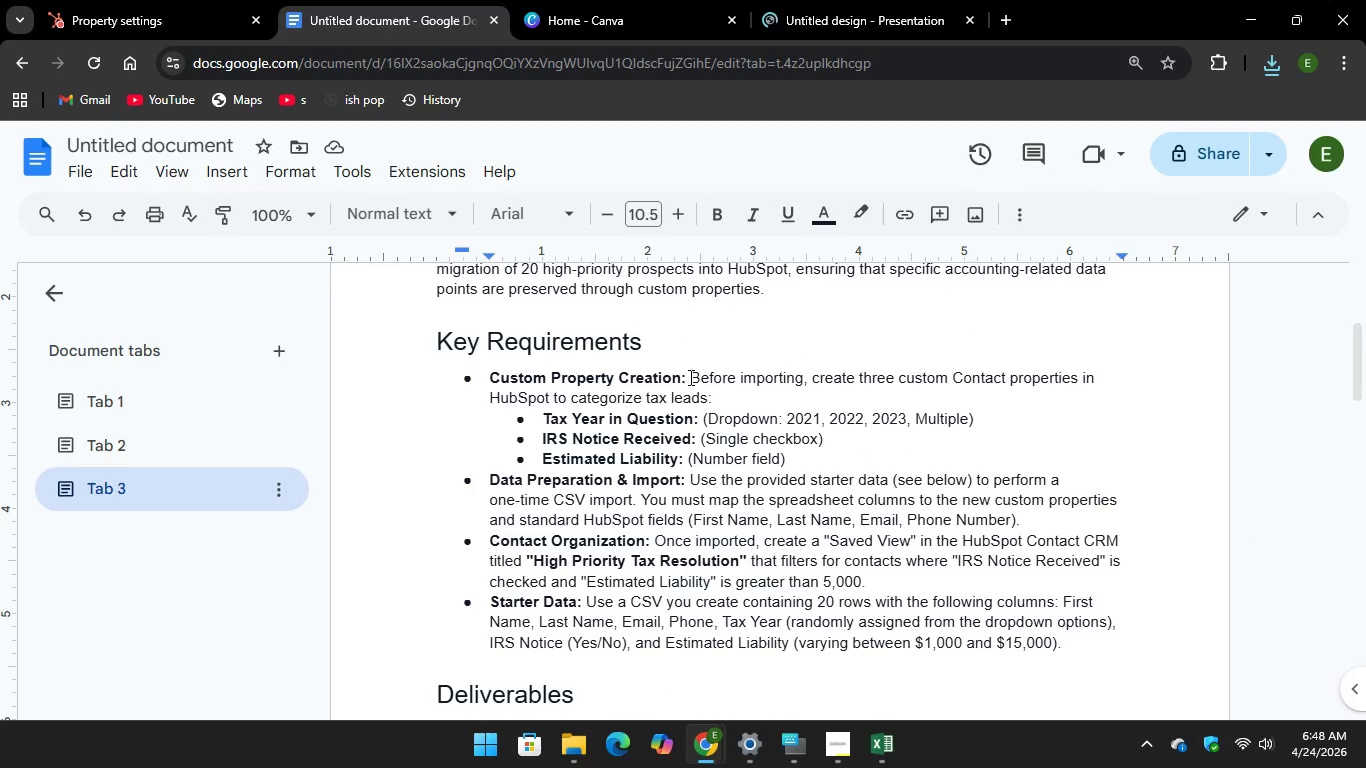 
left_click_drag(start_coordinate=[689, 377], to_coordinate=[489, 376])
 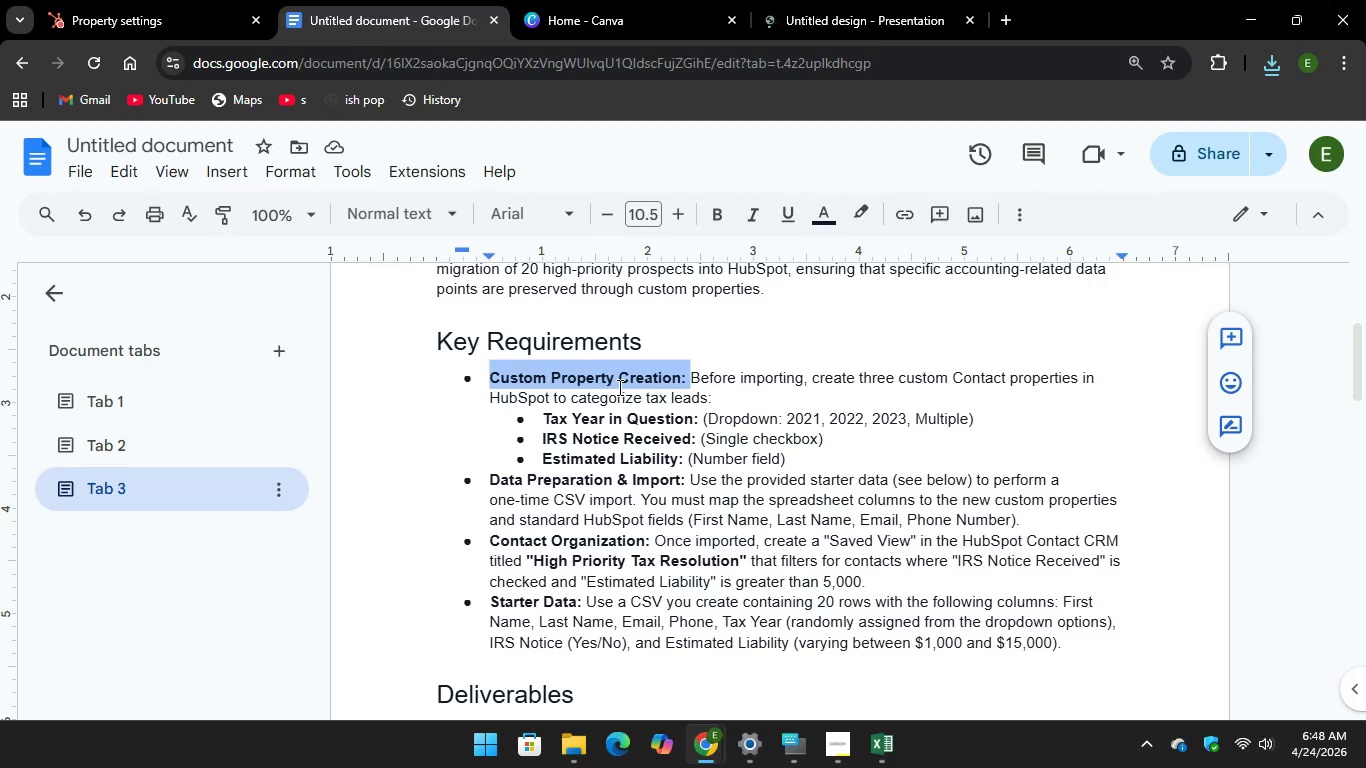 
left_click([614, 429])
 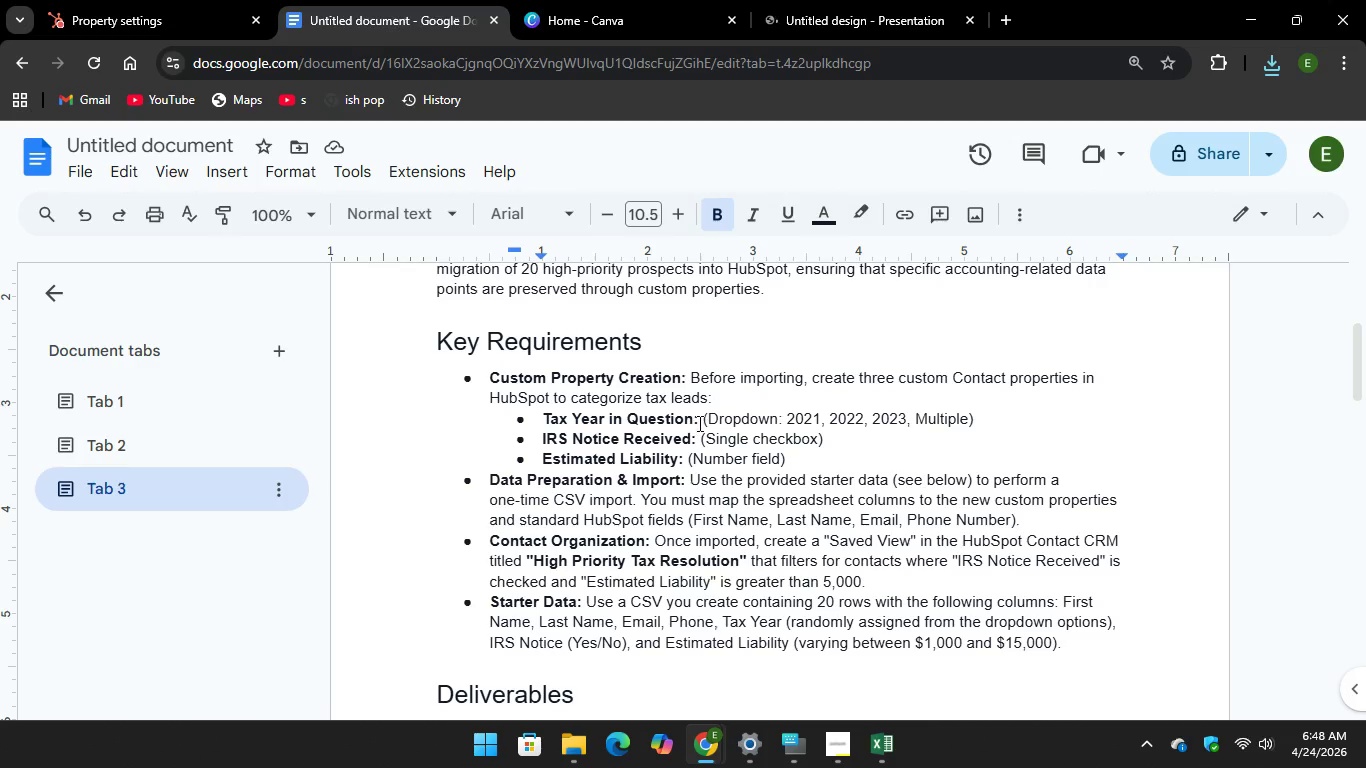 
left_click_drag(start_coordinate=[698, 423], to_coordinate=[546, 429])
 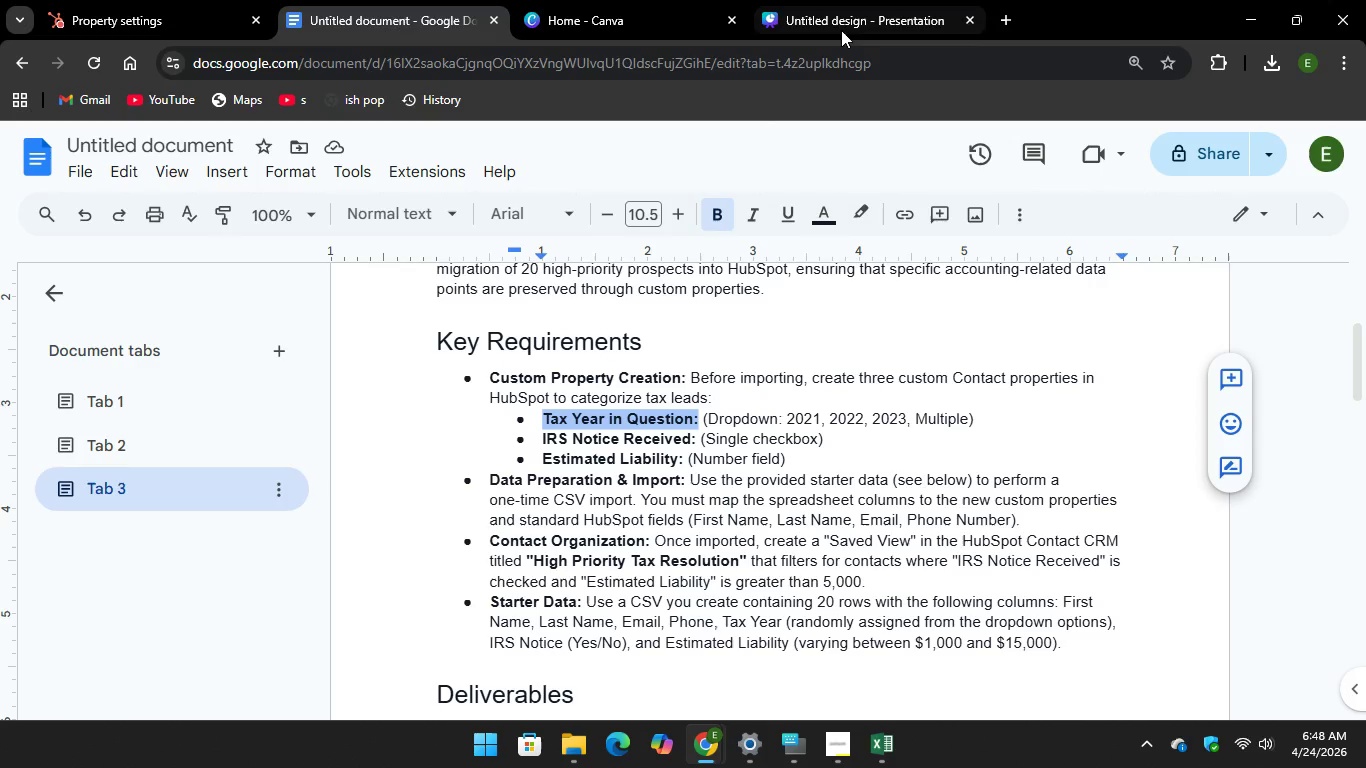 
left_click([841, 14])
 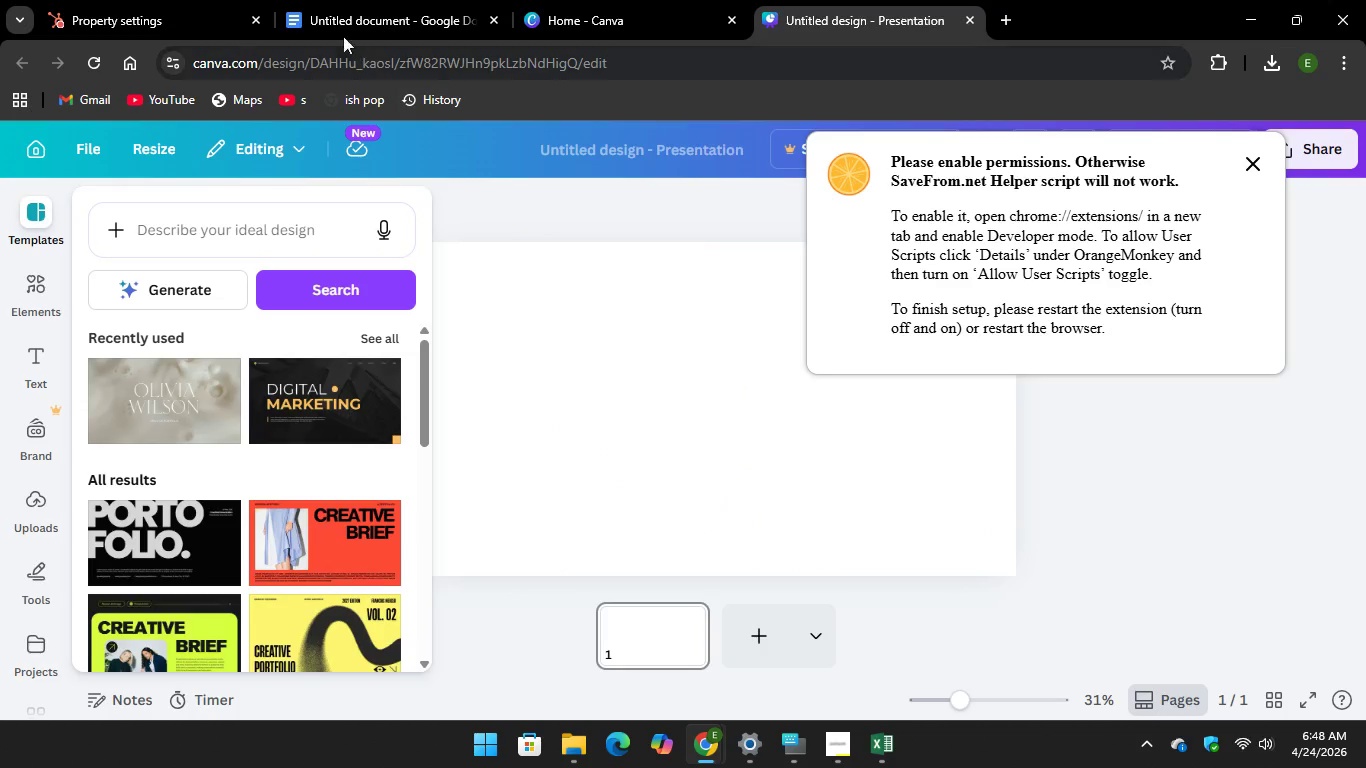 
left_click([141, 0])
 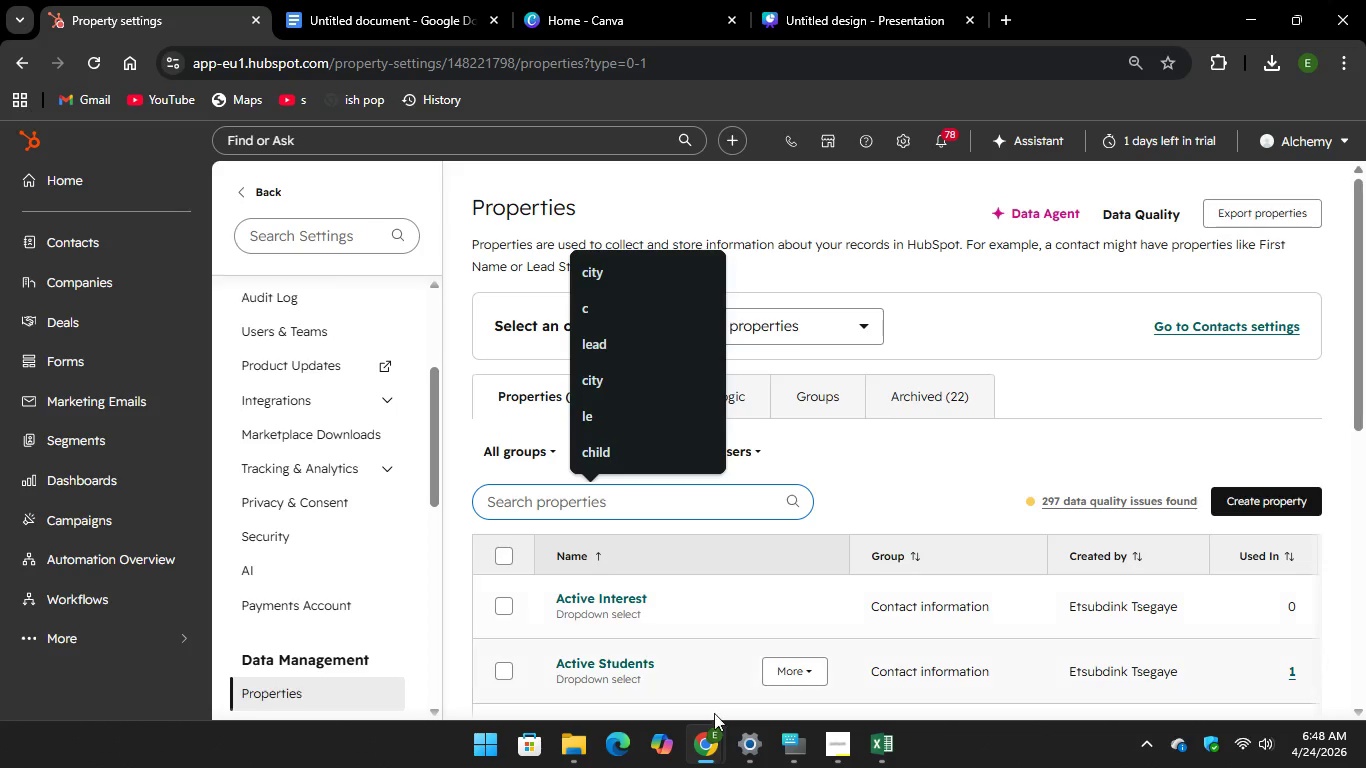 
left_click([798, 751])
 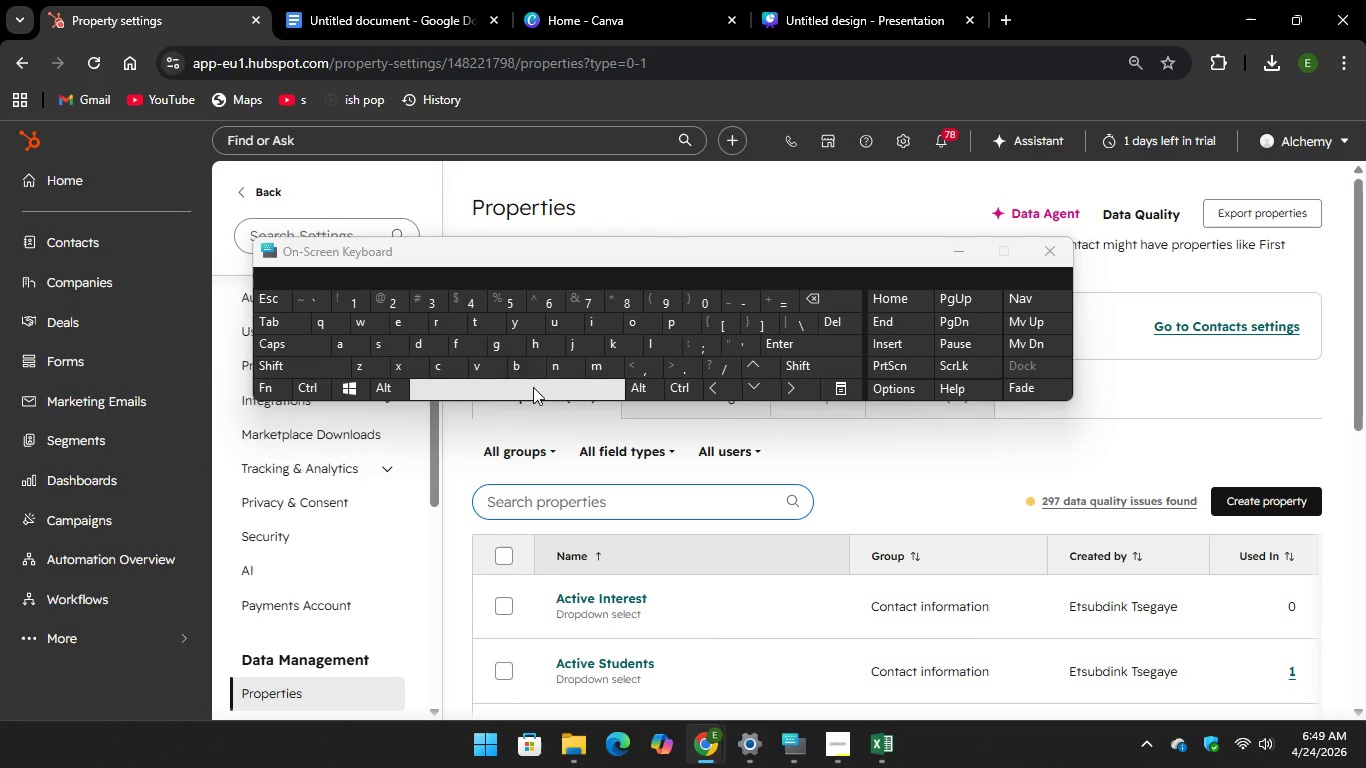 
type(tax)
 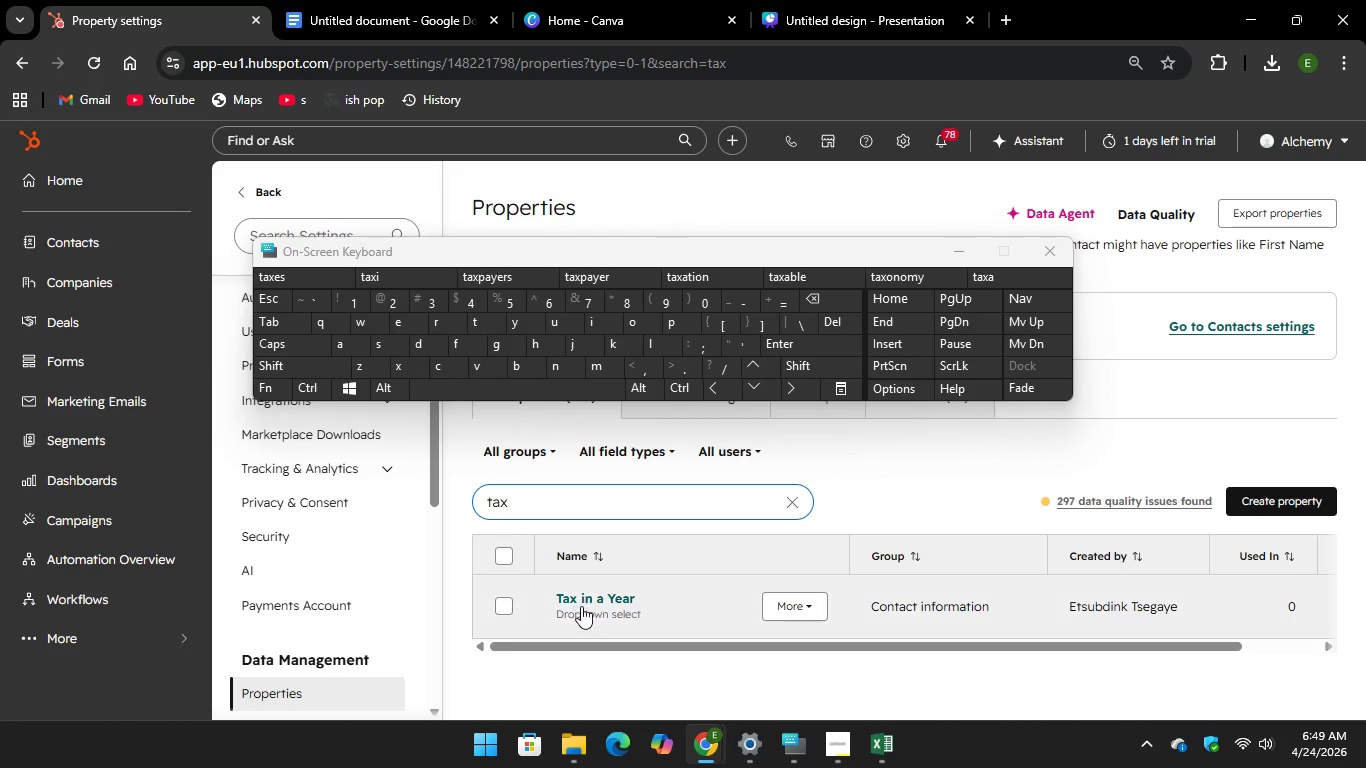 
left_click([597, 609])
 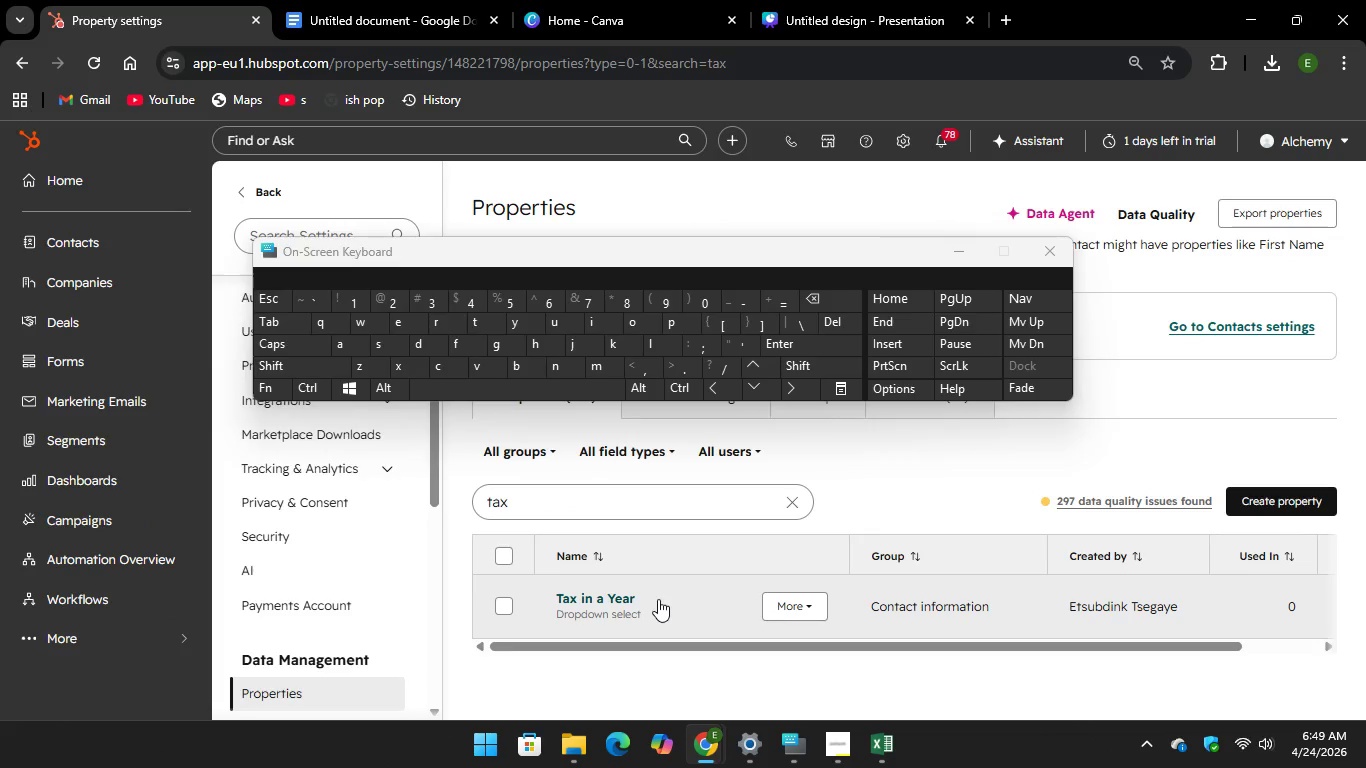 
double_click([658, 599])
 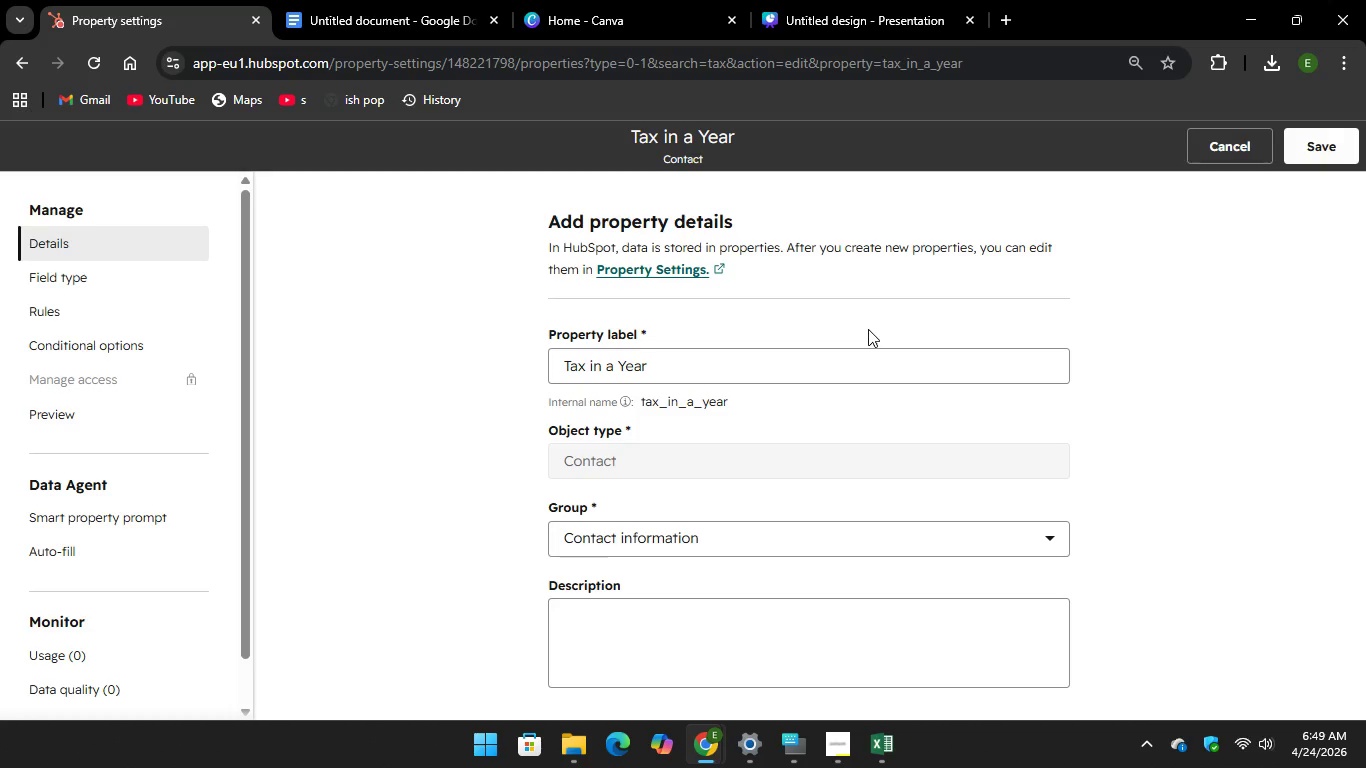 
wait(7.42)
 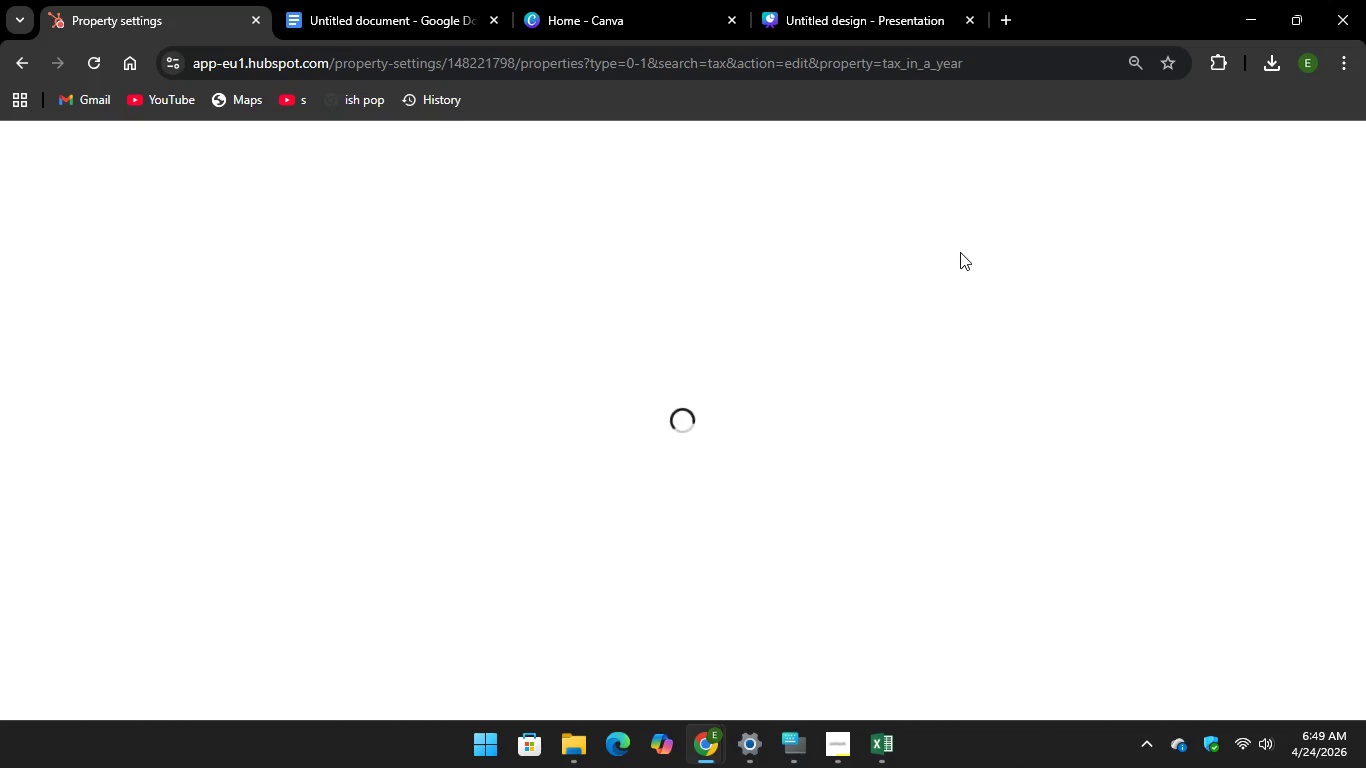 
left_click([142, 286])
 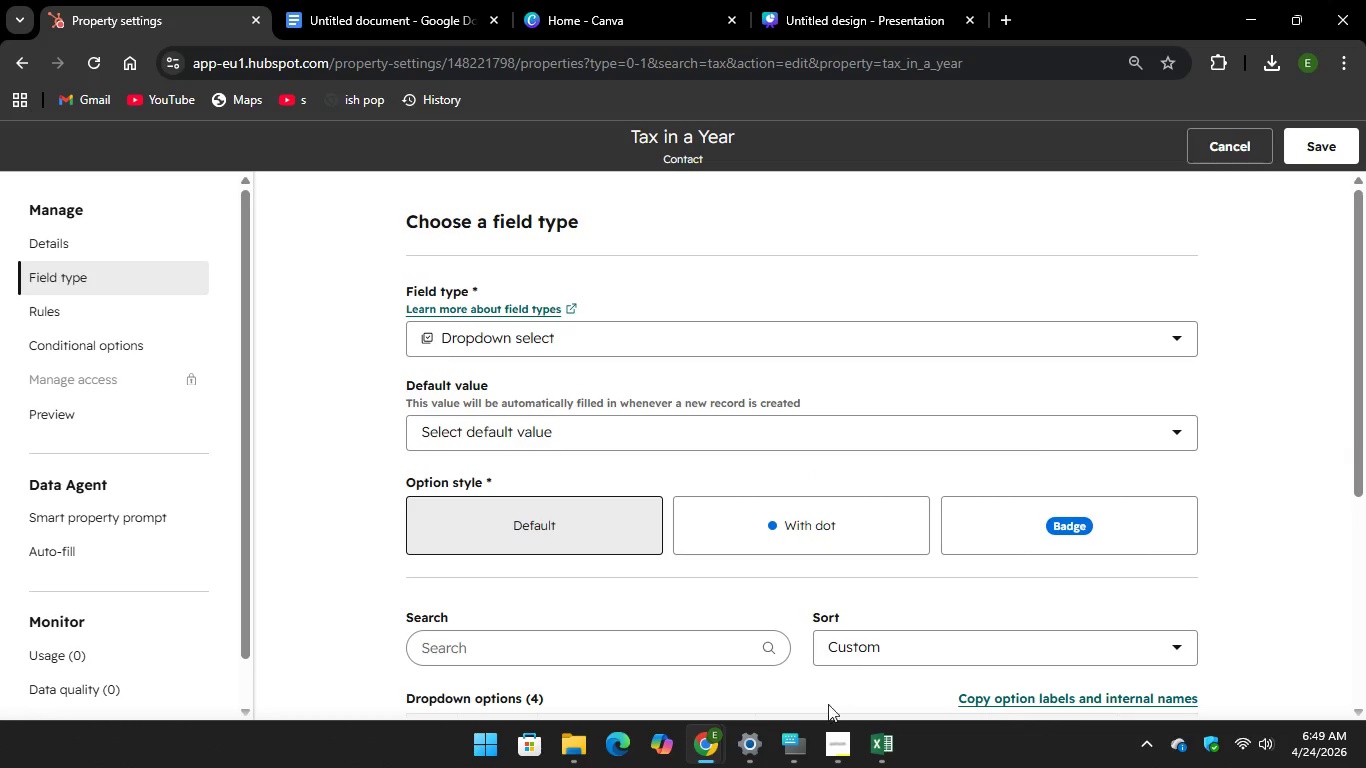 
left_click([784, 743])
 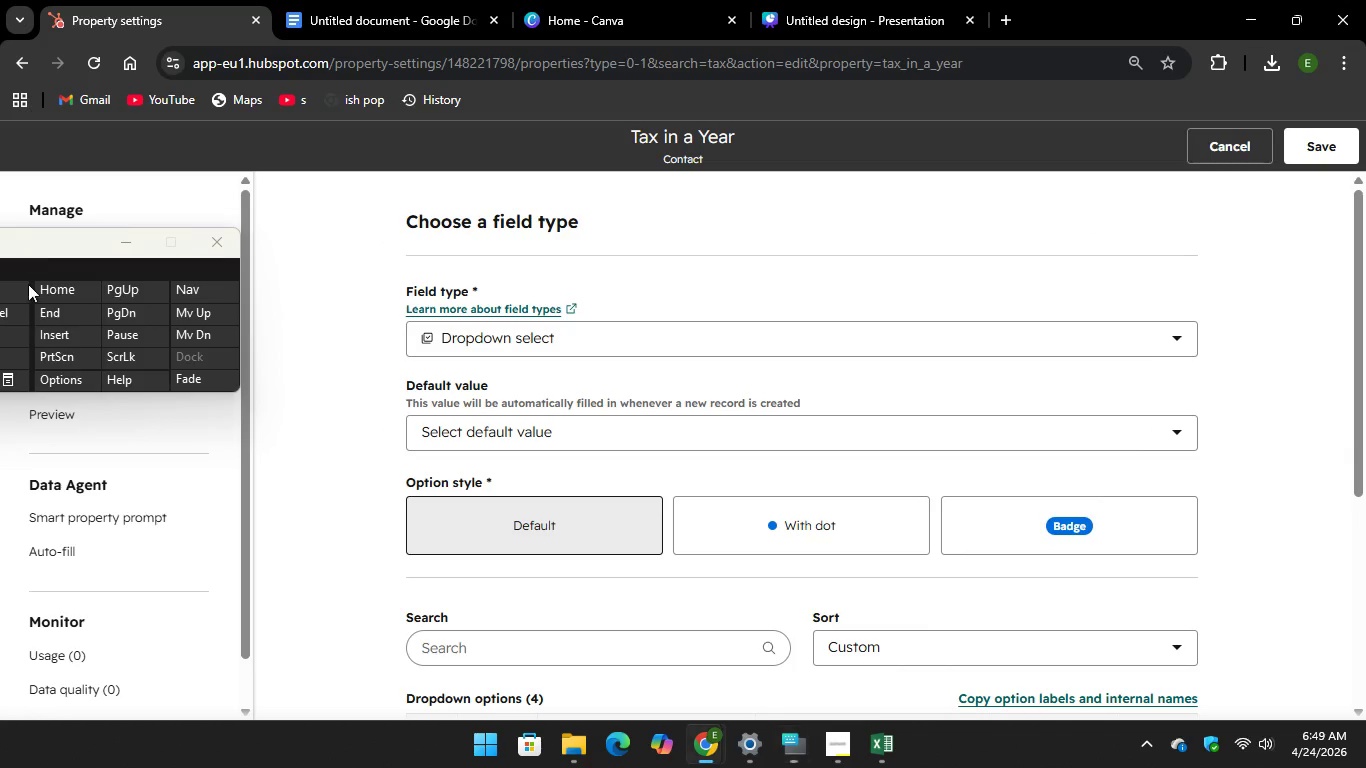 
key(PrintScreen)
 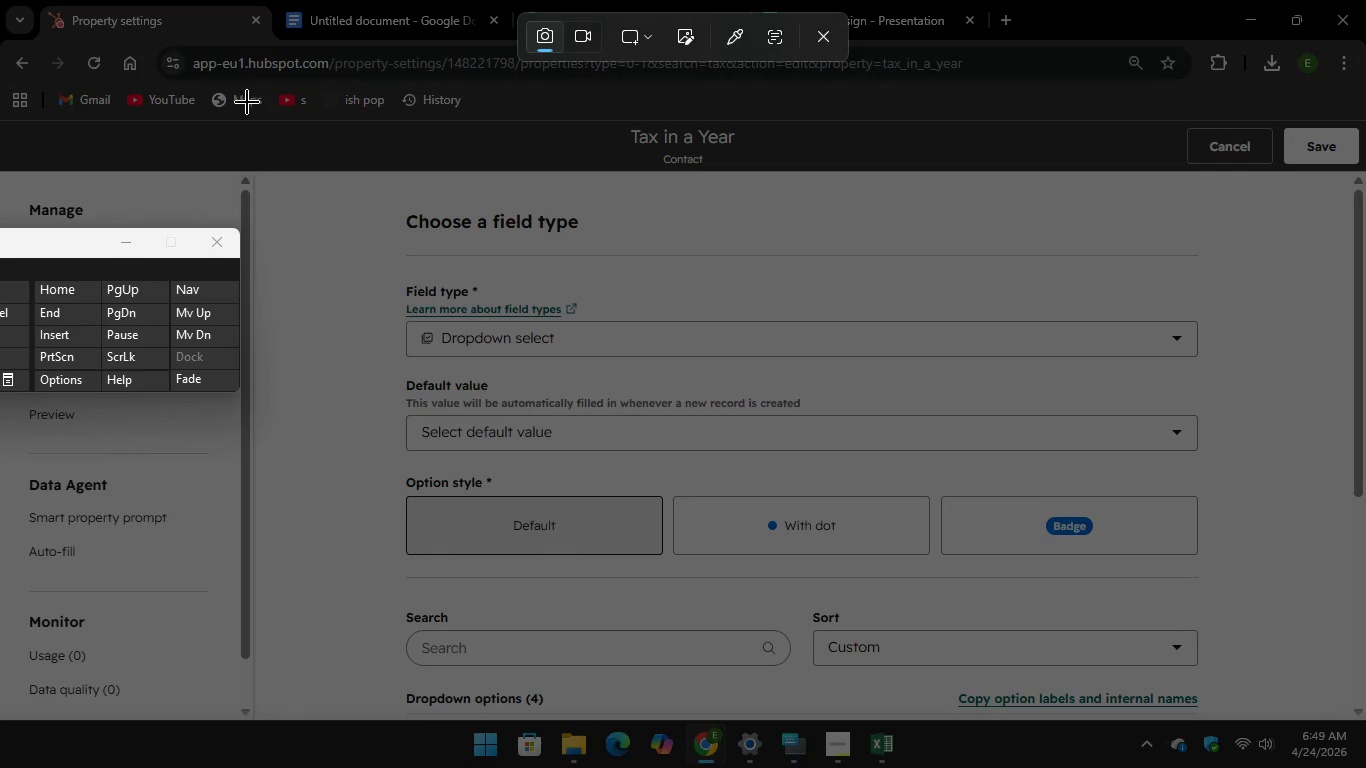 
left_click_drag(start_coordinate=[240, 114], to_coordinate=[1365, 725])
 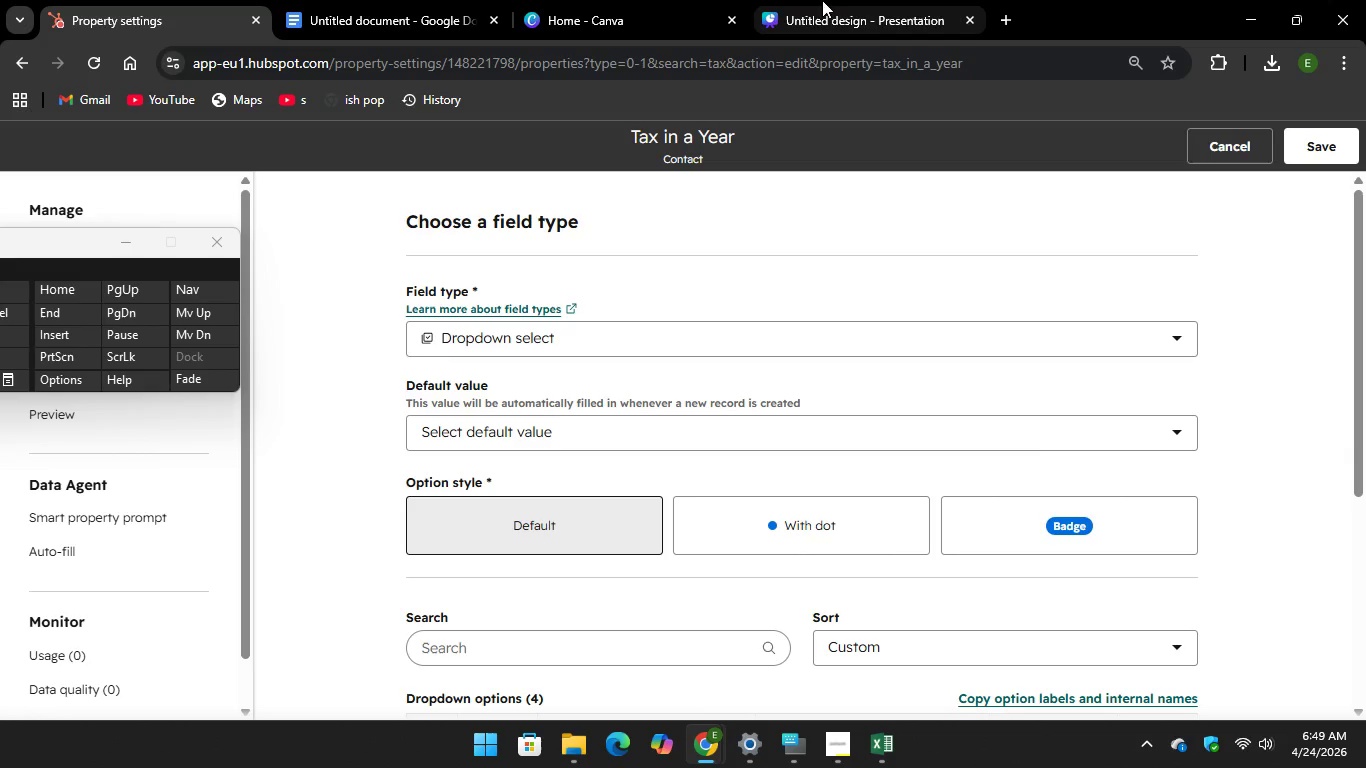 
left_click([816, 8])
 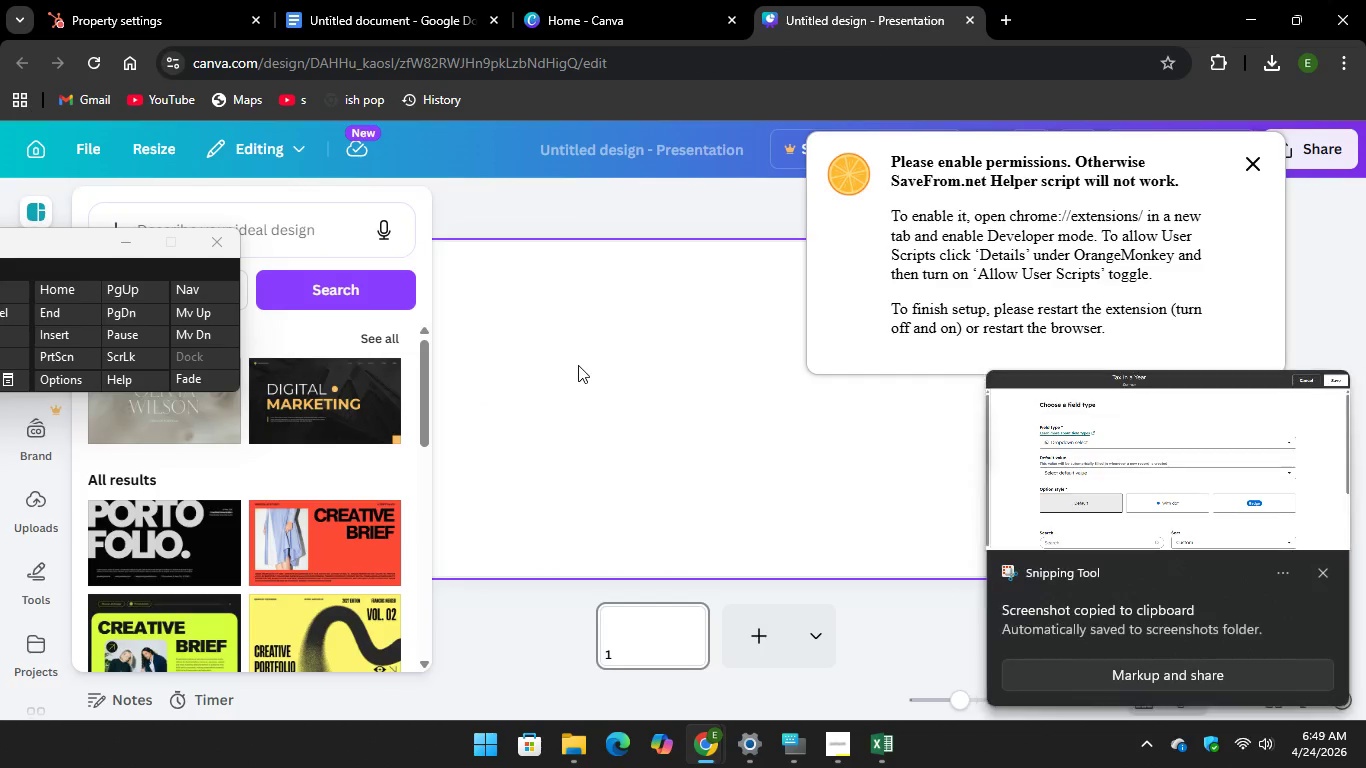 
right_click([578, 365])
 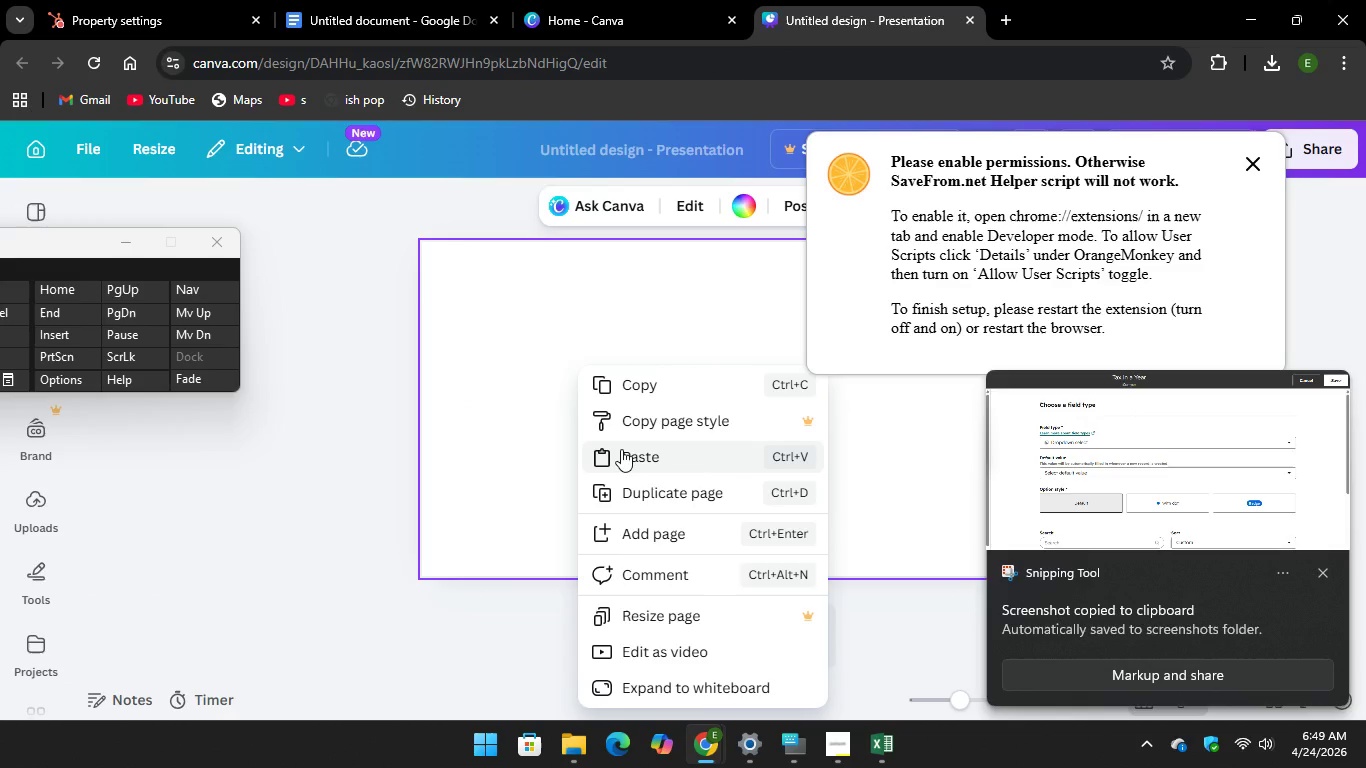 
left_click([621, 449])
 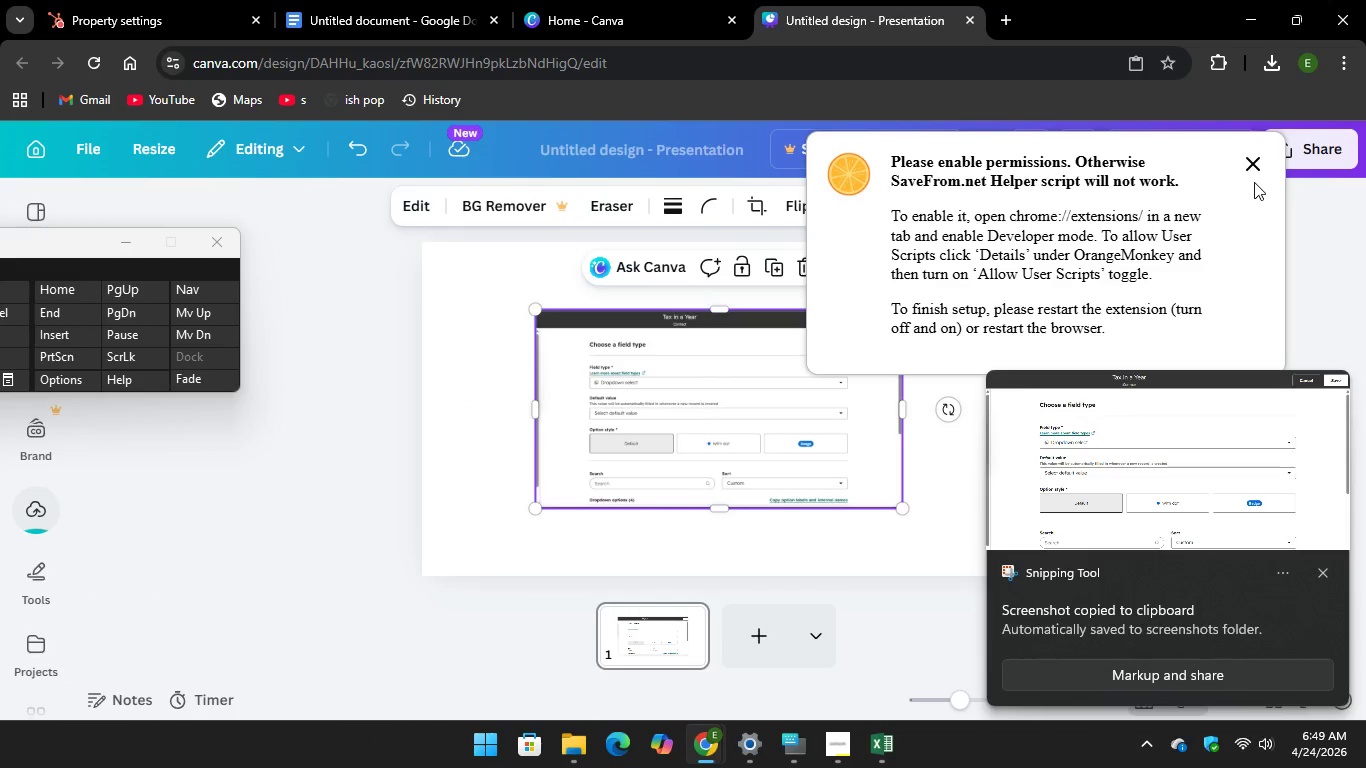 
left_click([1254, 159])
 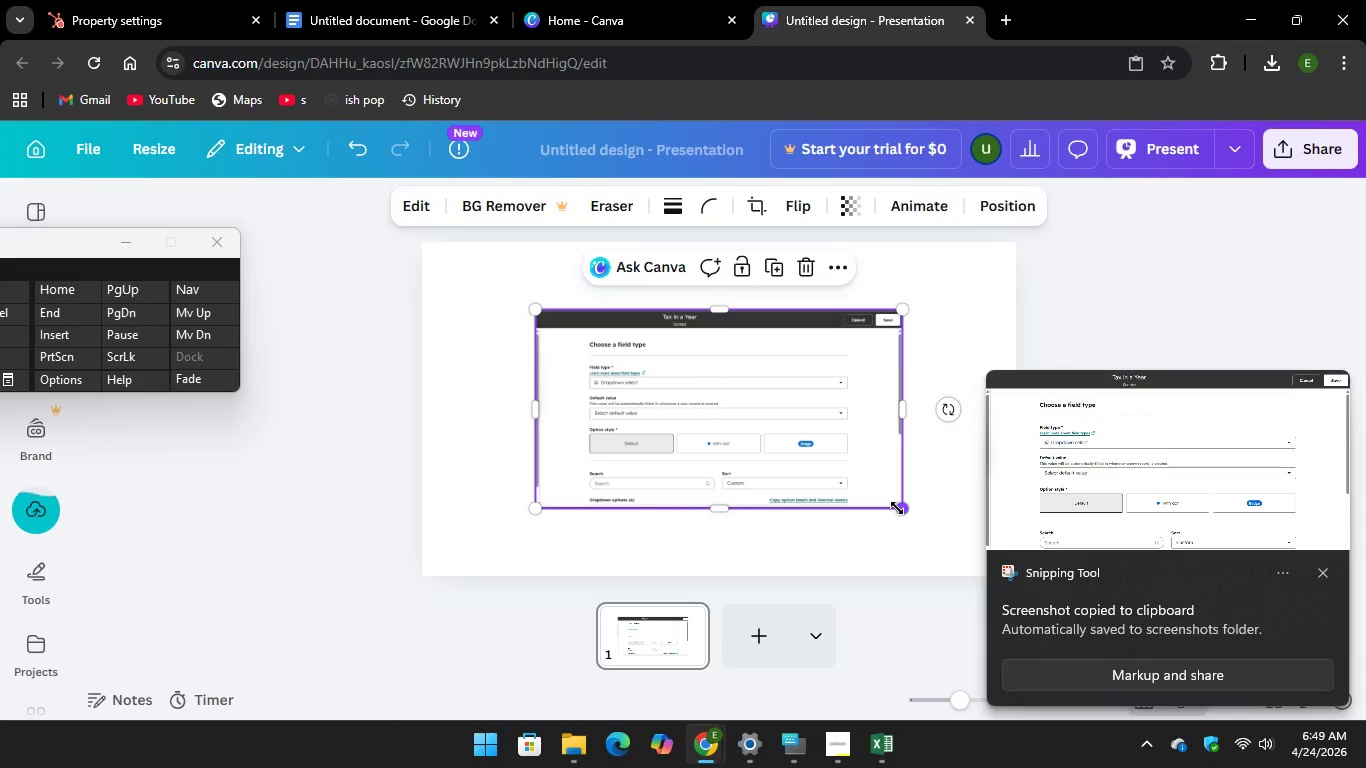 
left_click_drag(start_coordinate=[897, 508], to_coordinate=[1019, 540])
 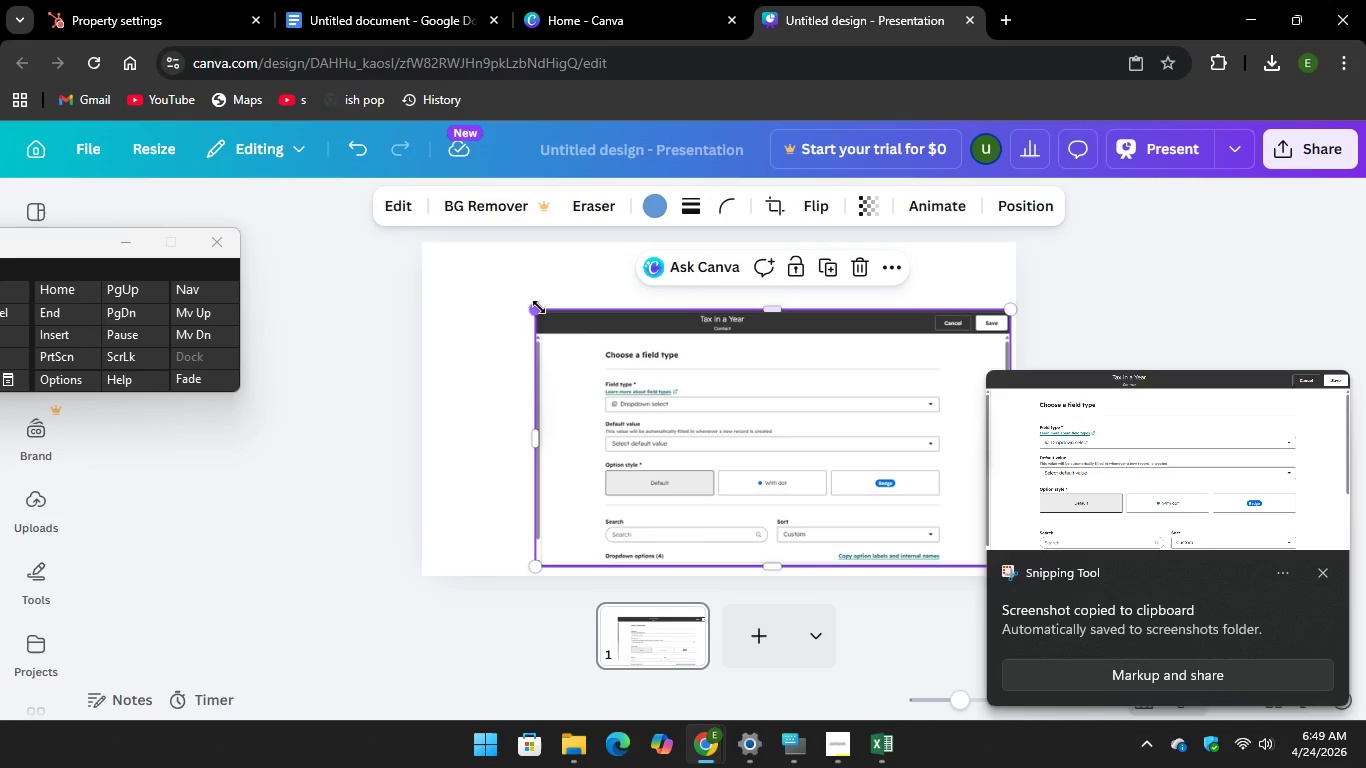 
left_click_drag(start_coordinate=[539, 307], to_coordinate=[434, 238])
 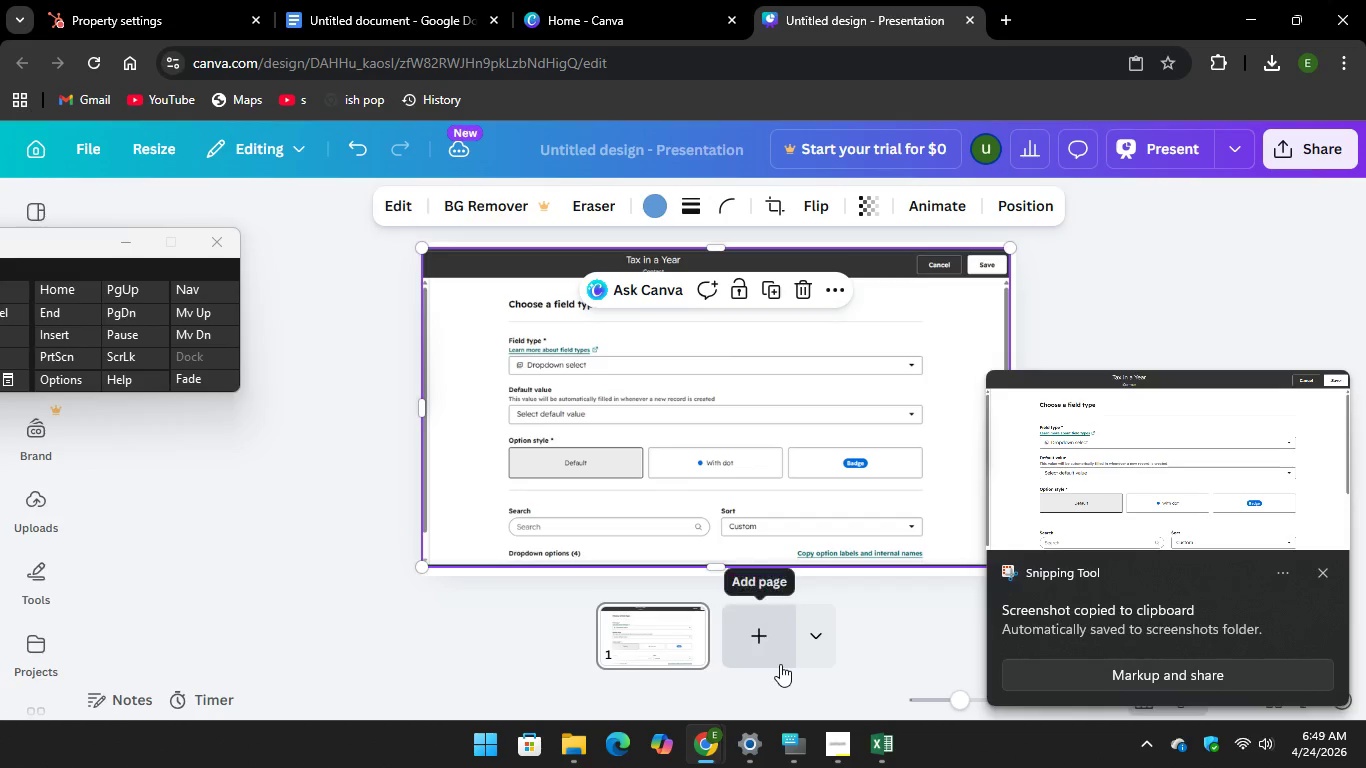 
left_click([780, 664])
 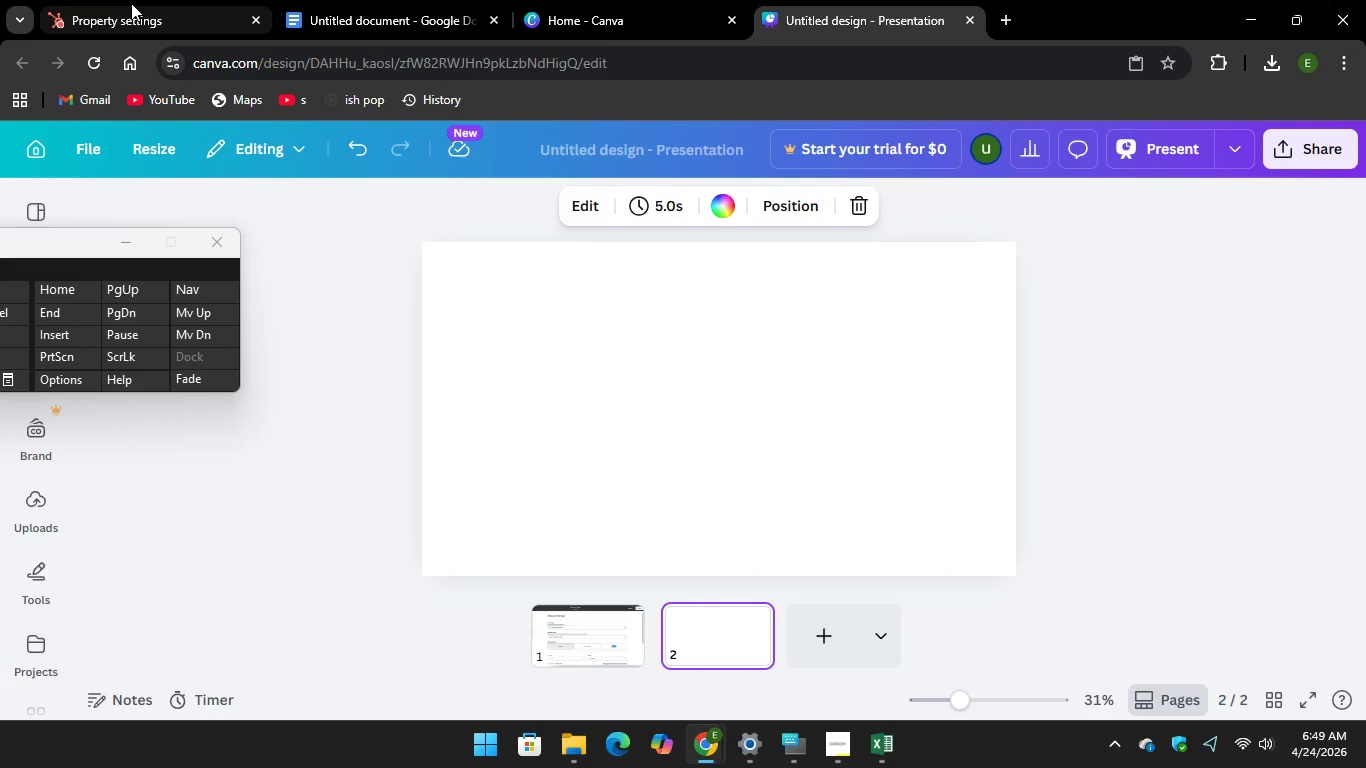 
left_click([113, 12])
 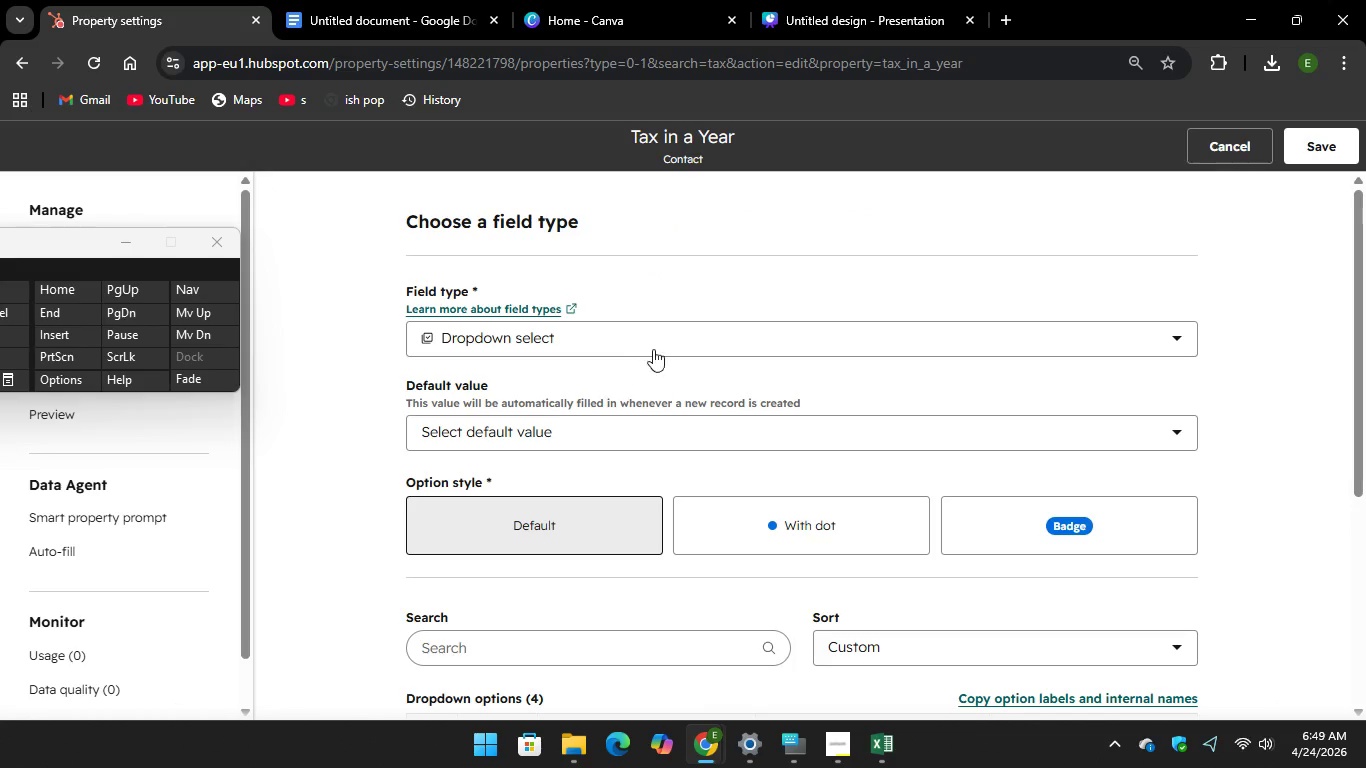 
scroll: coordinate [667, 360], scroll_direction: down, amount: 5.0
 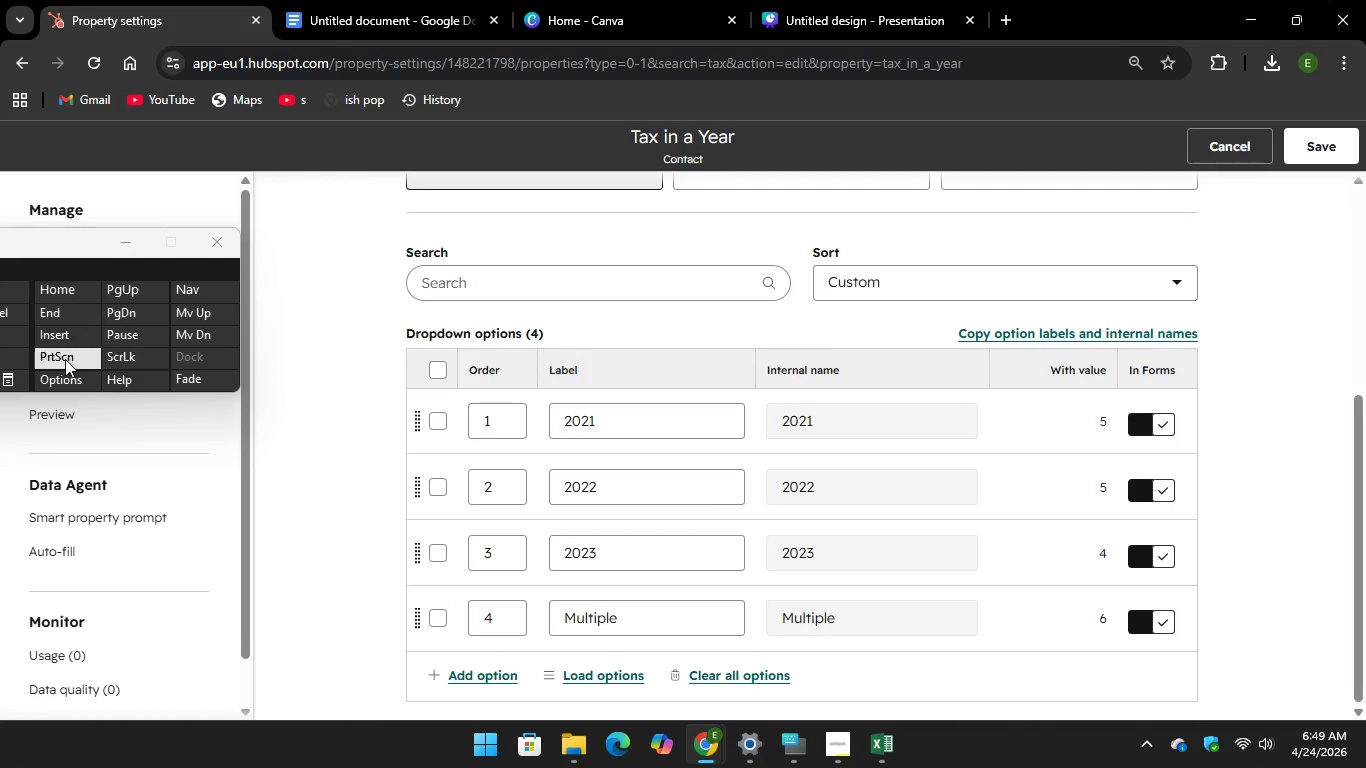 
key(PrintScreen)
 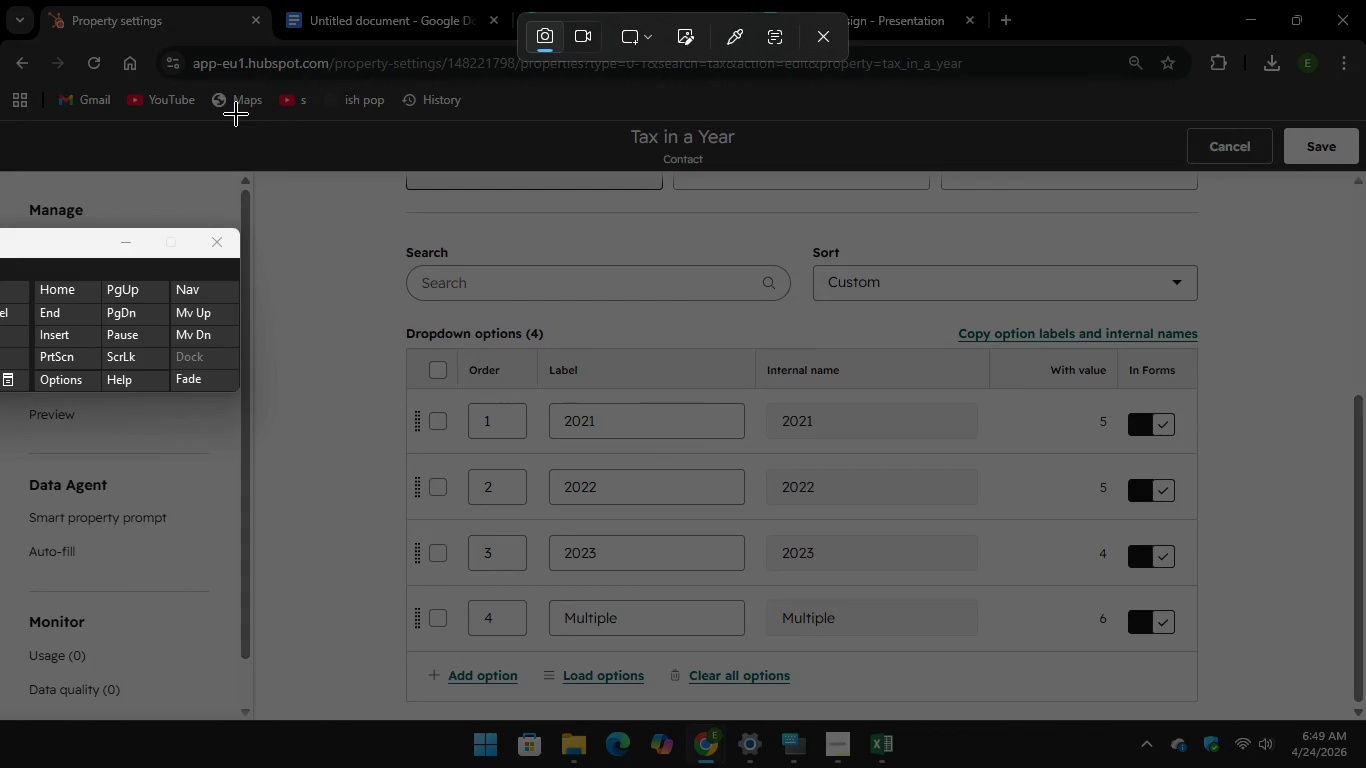 
left_click_drag(start_coordinate=[240, 121], to_coordinate=[1365, 728])
 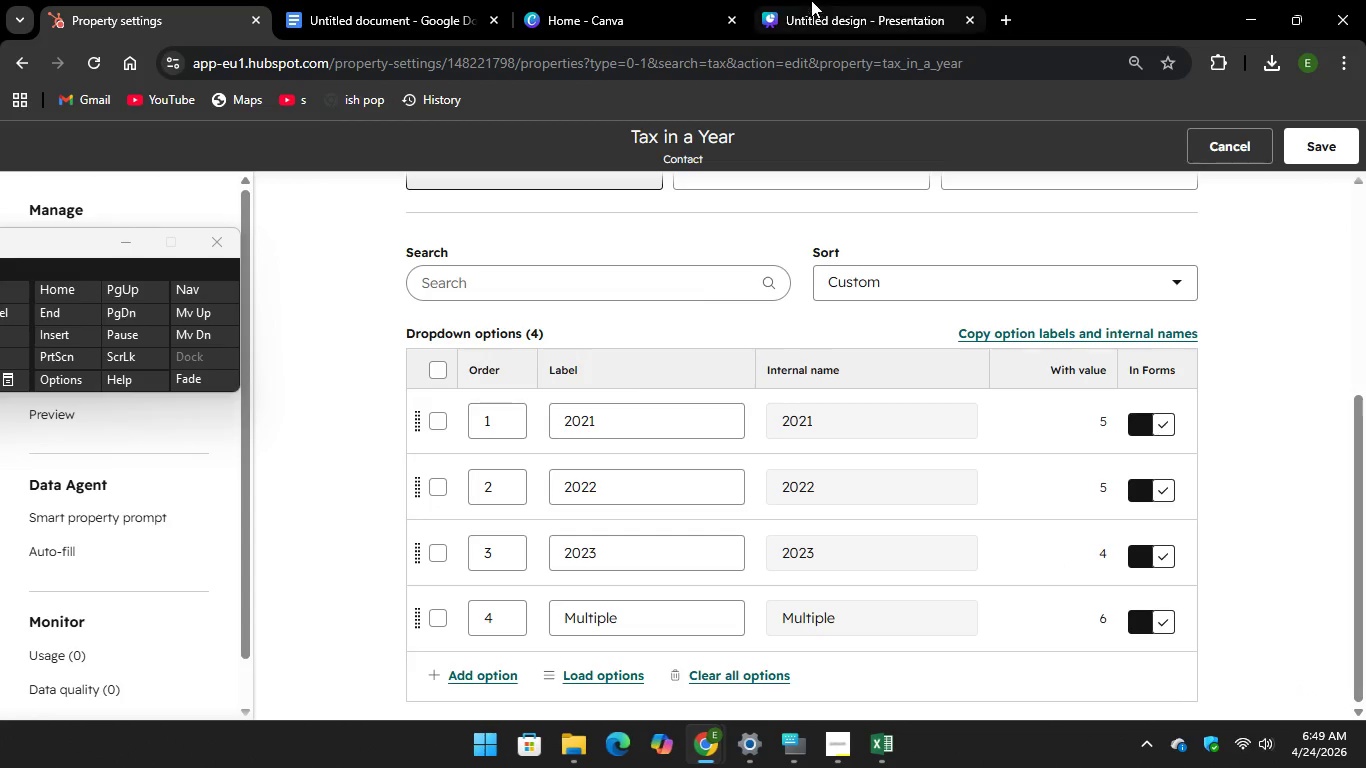 
left_click([811, 0])
 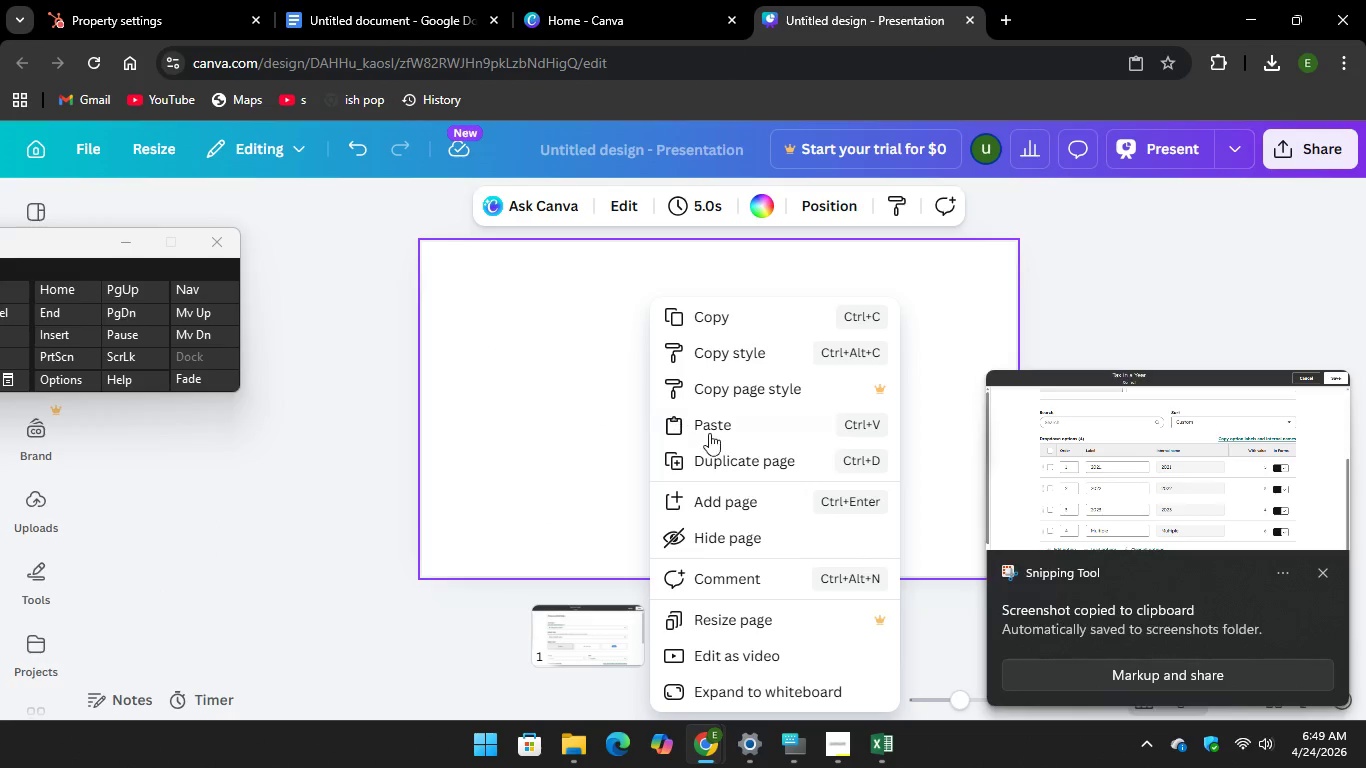 
left_click([711, 436])
 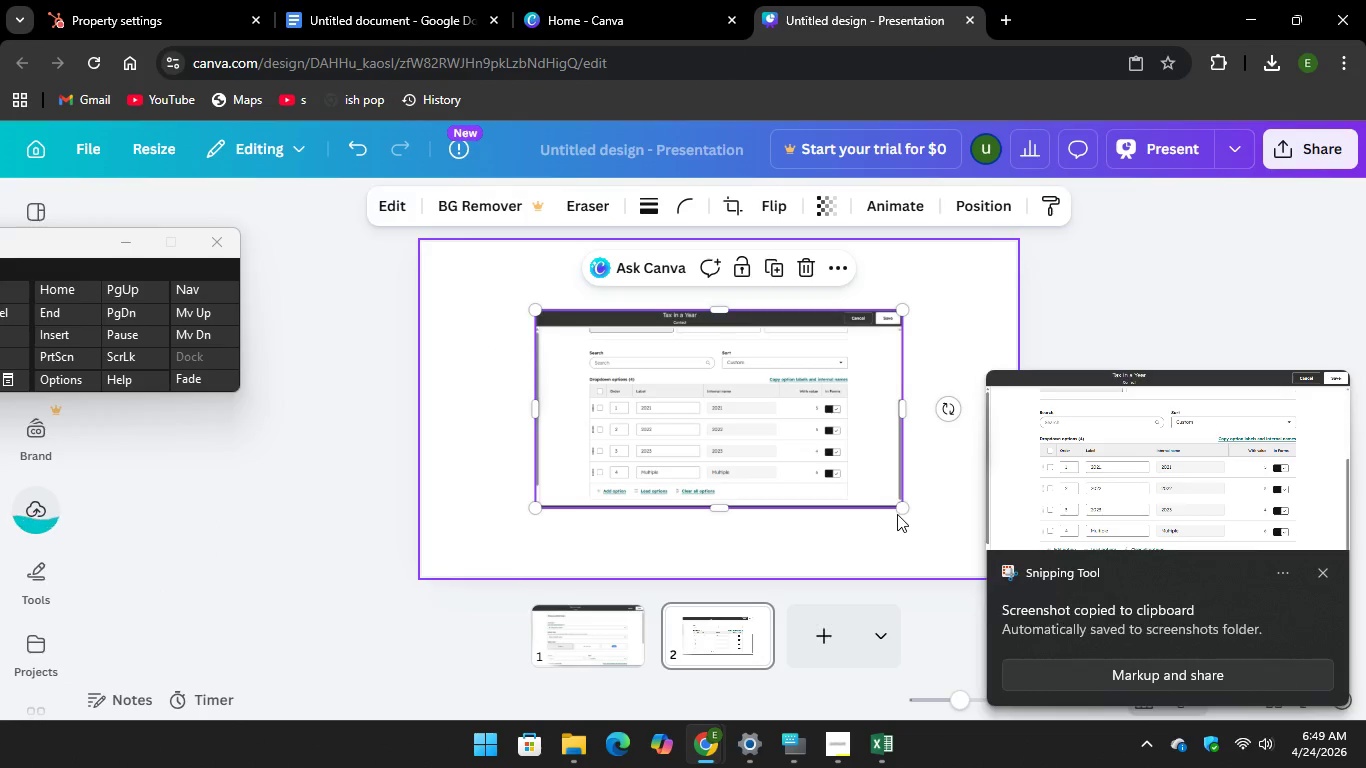 
left_click_drag(start_coordinate=[900, 503], to_coordinate=[1020, 555])
 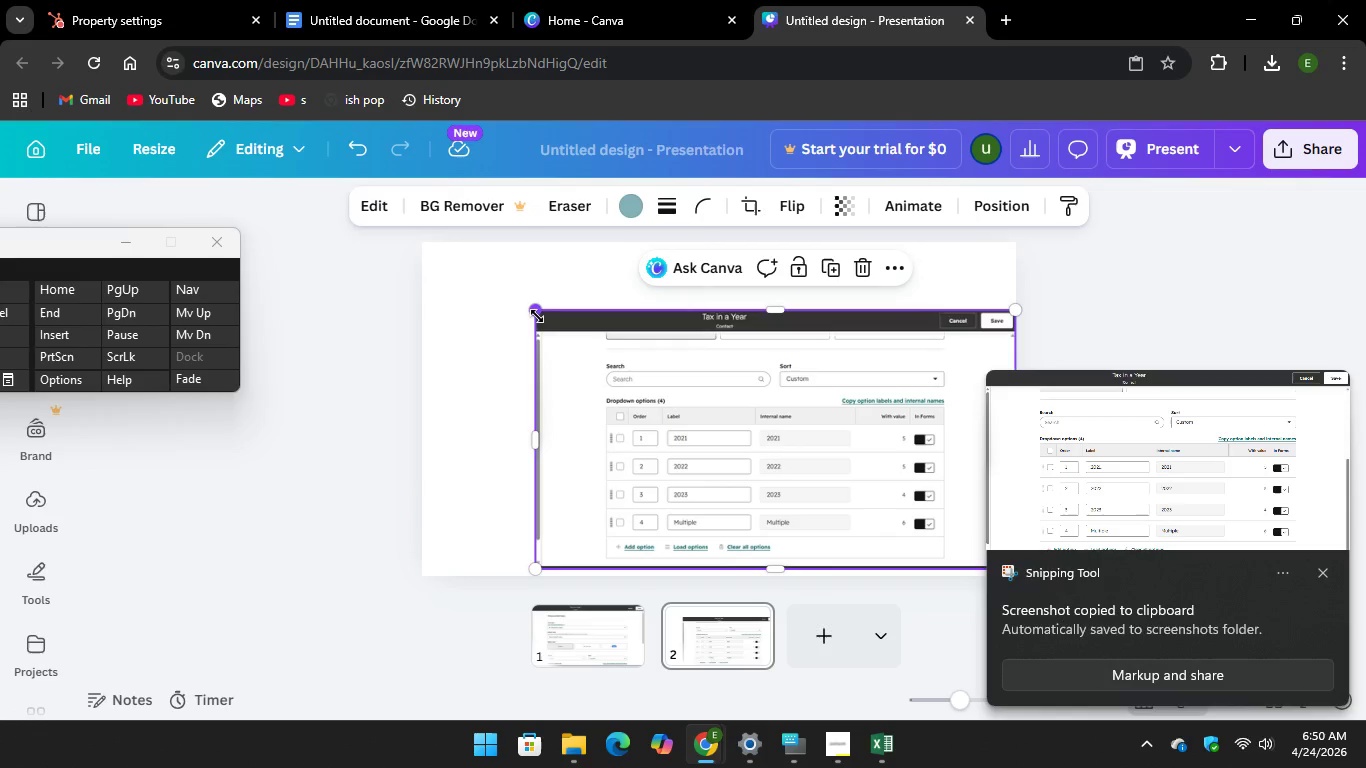 
left_click_drag(start_coordinate=[539, 316], to_coordinate=[400, 298])
 